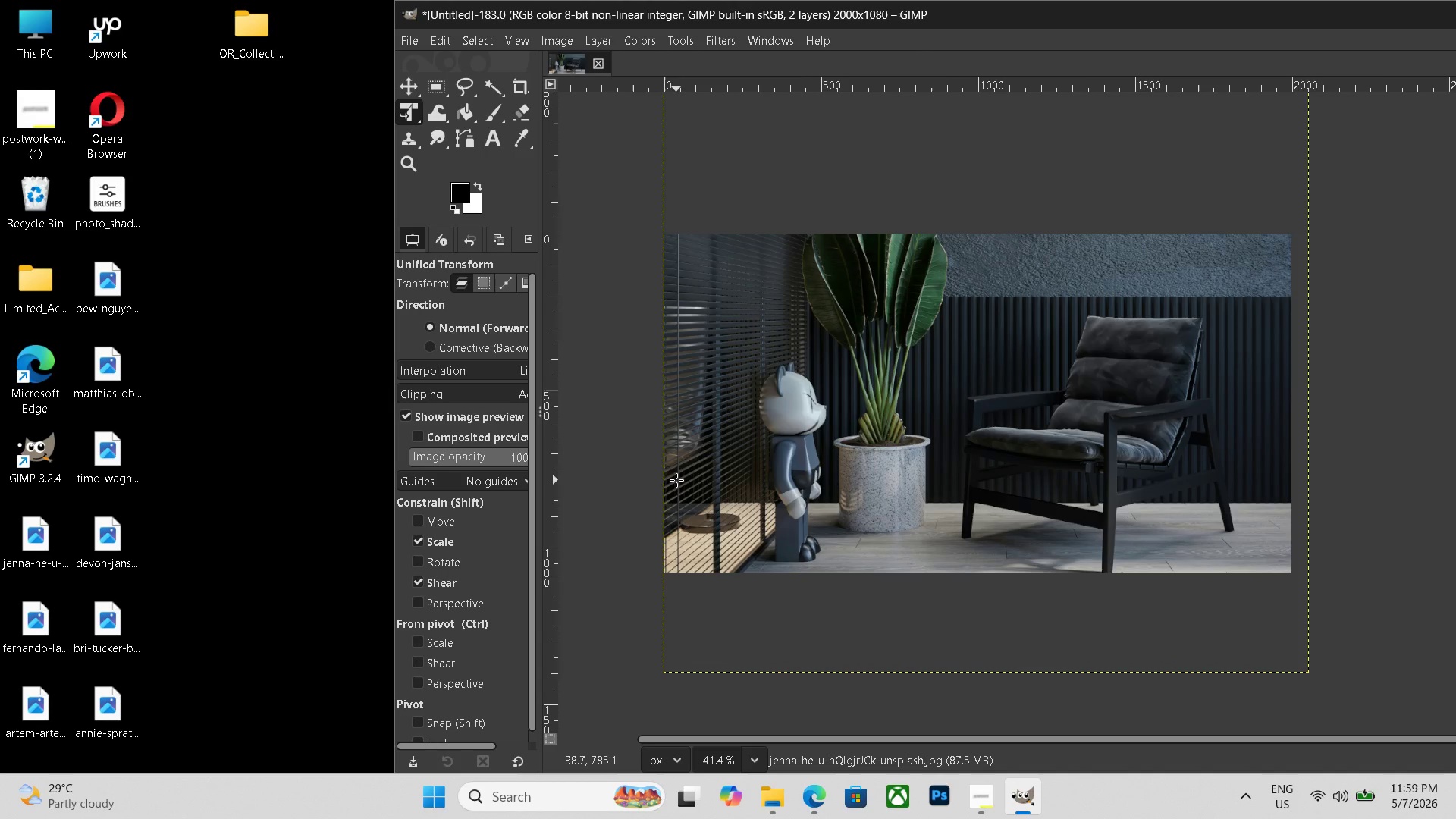 
left_click([668, 258])
 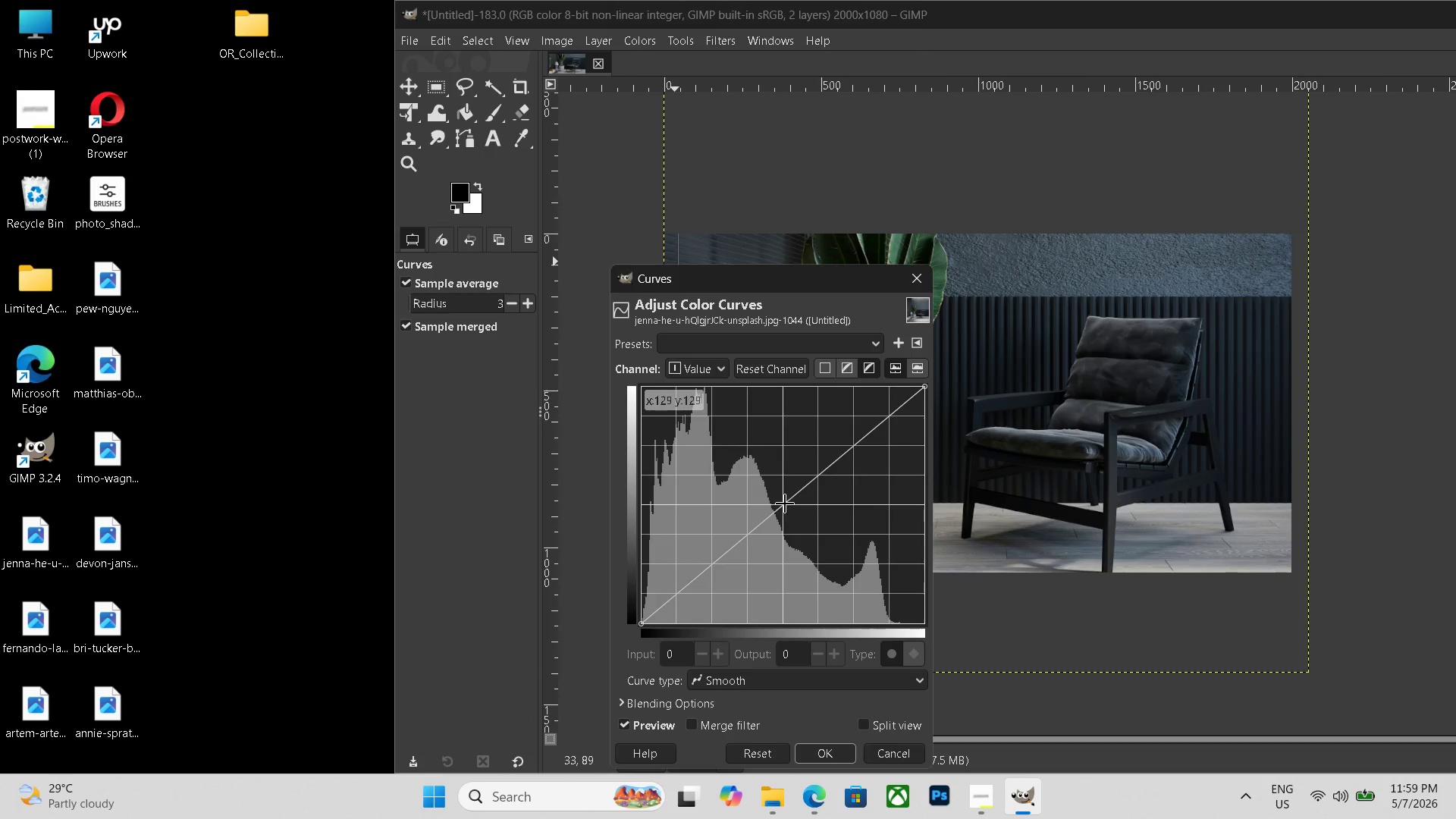 
left_click_drag(start_coordinate=[783, 505], to_coordinate=[766, 500])
 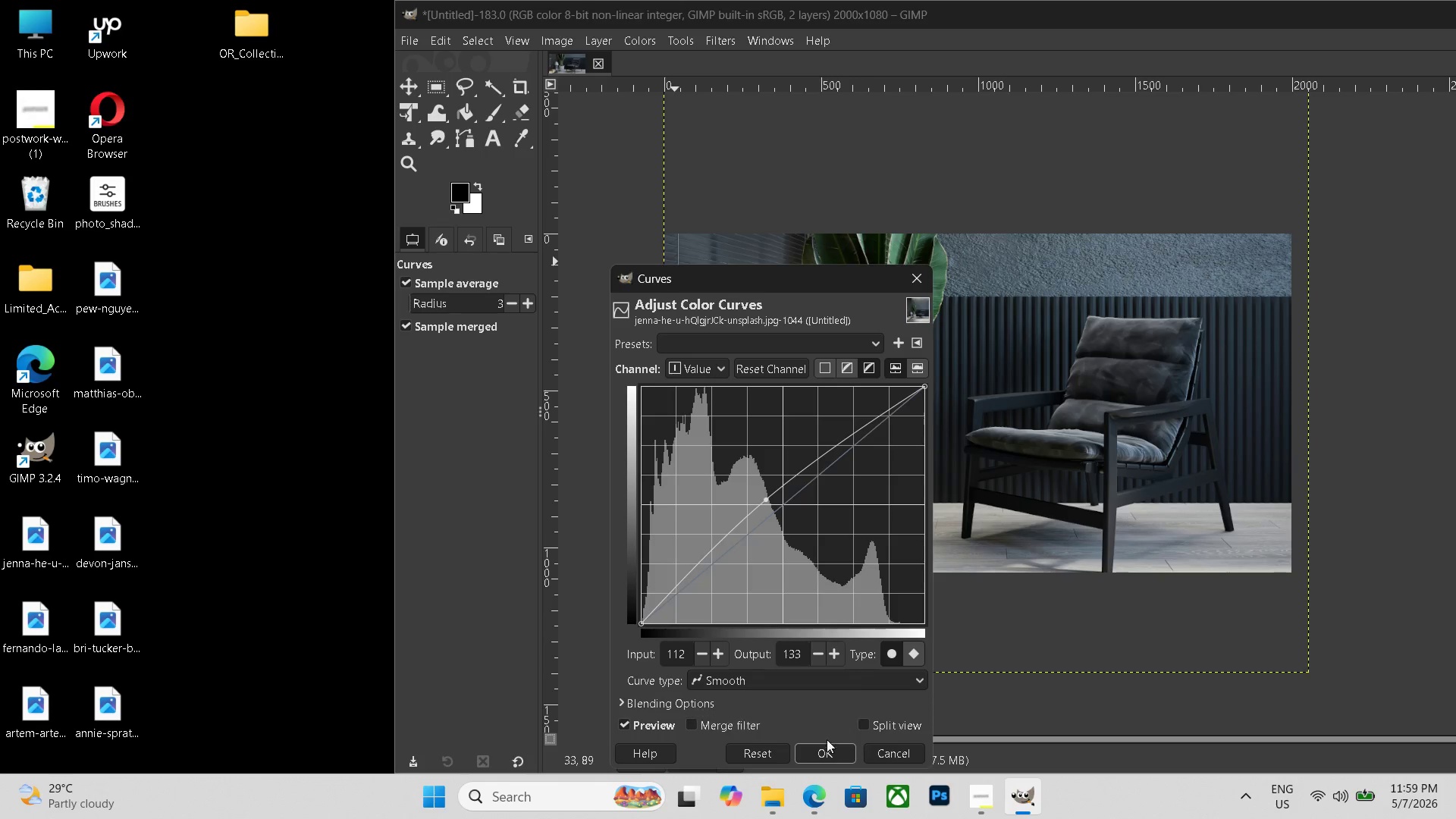 
left_click([824, 745])
 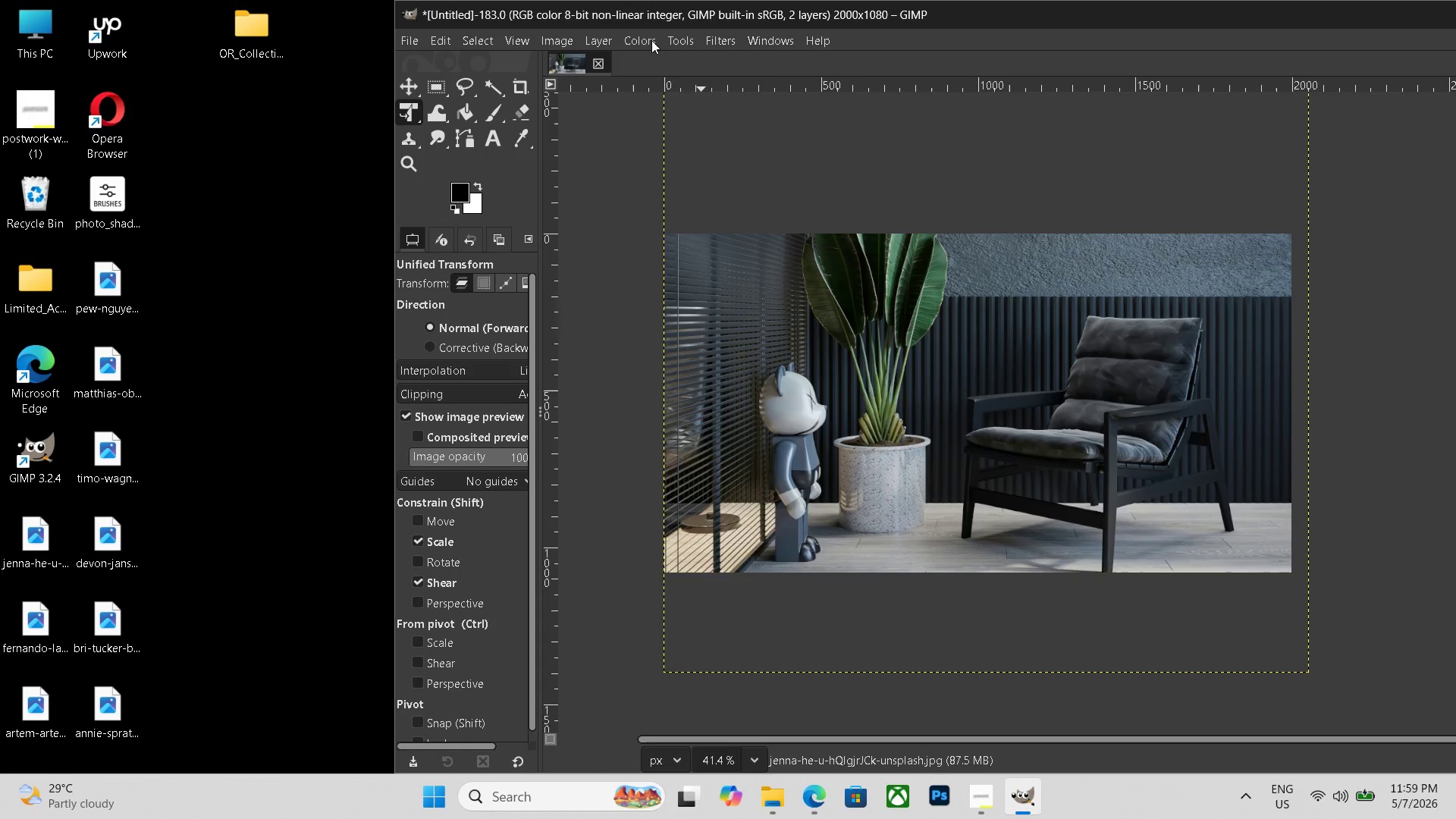 
left_click([647, 40])
 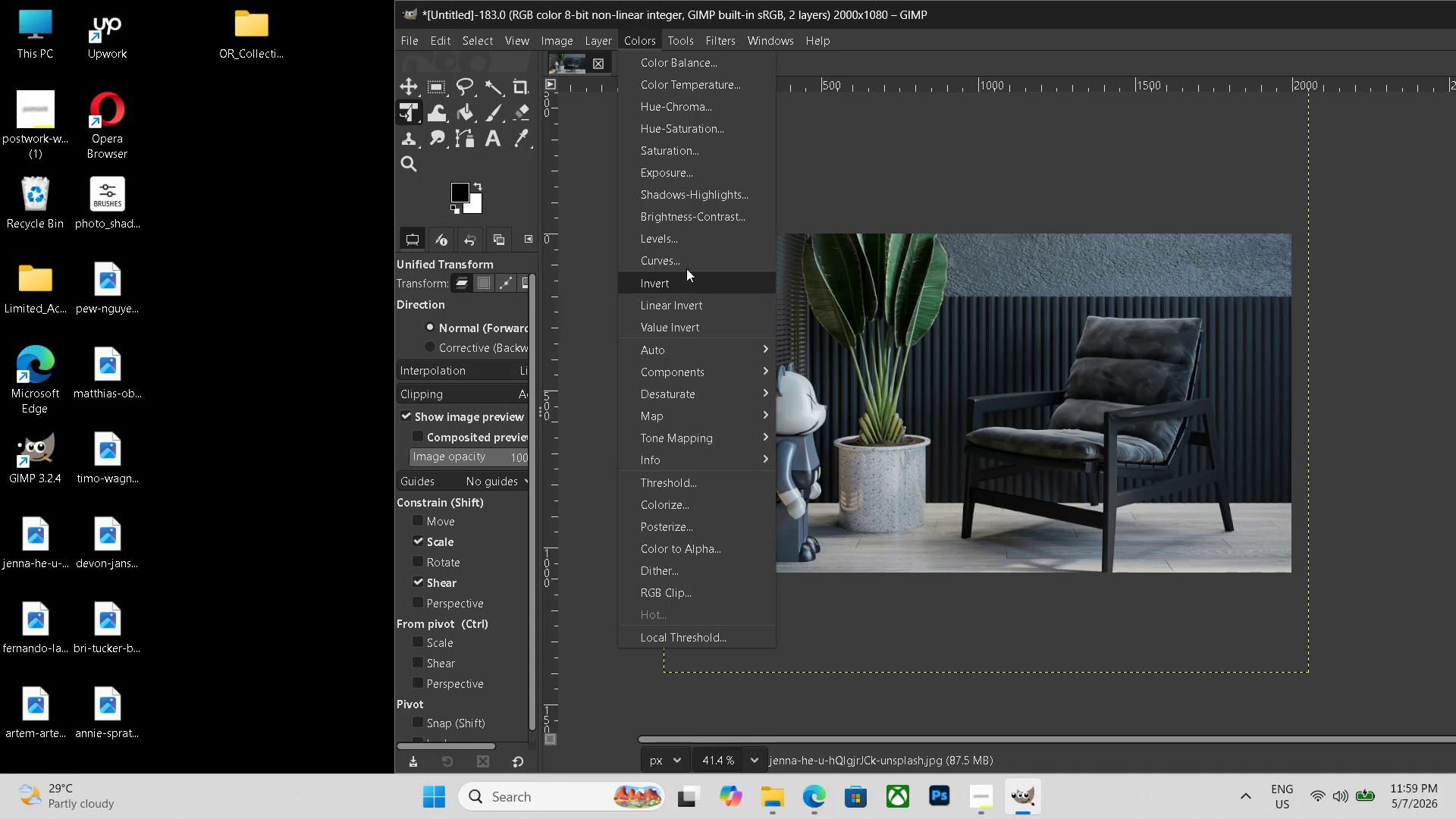 
left_click([686, 237])
 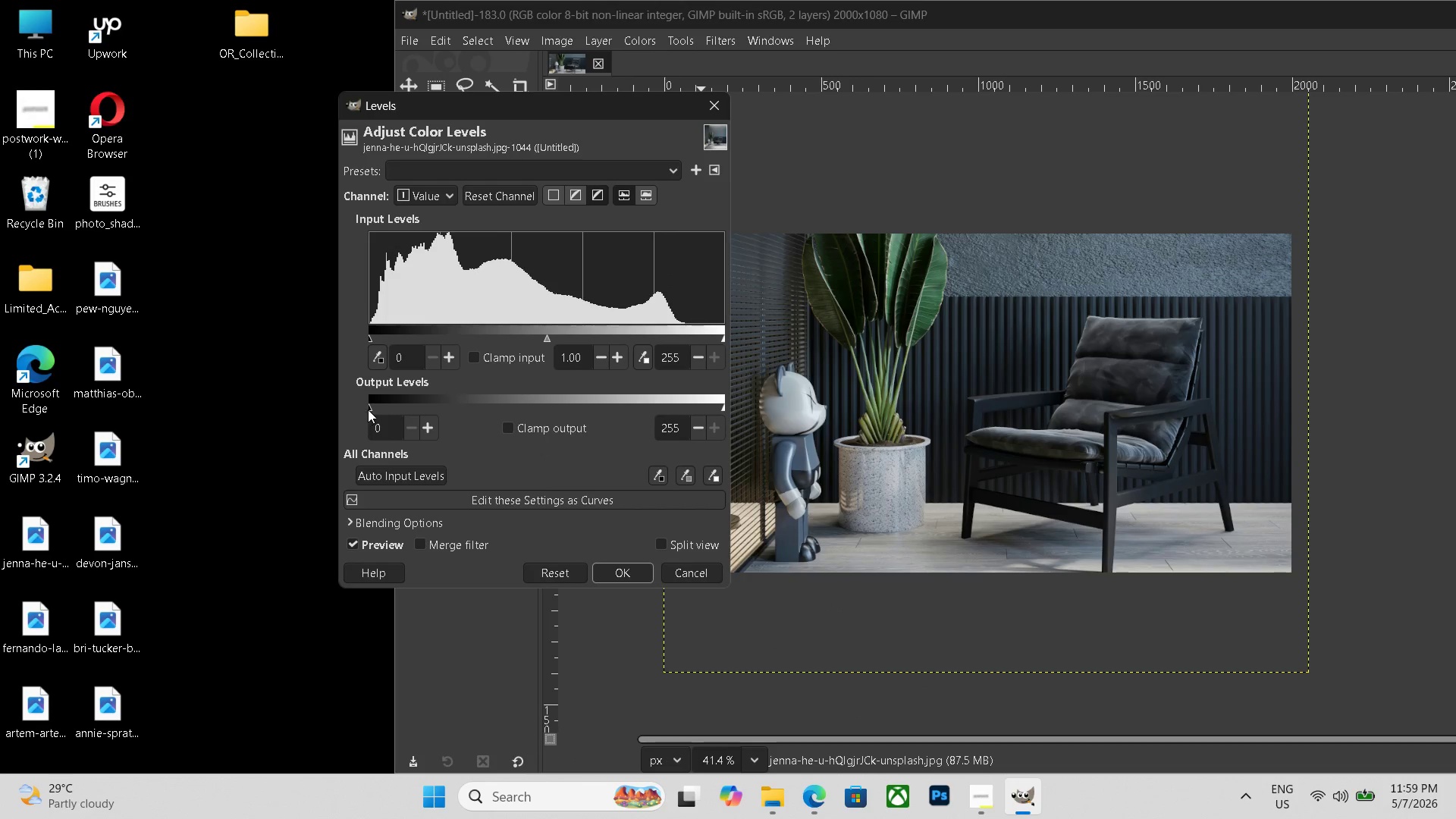 
left_click_drag(start_coordinate=[369, 409], to_coordinate=[377, 408])
 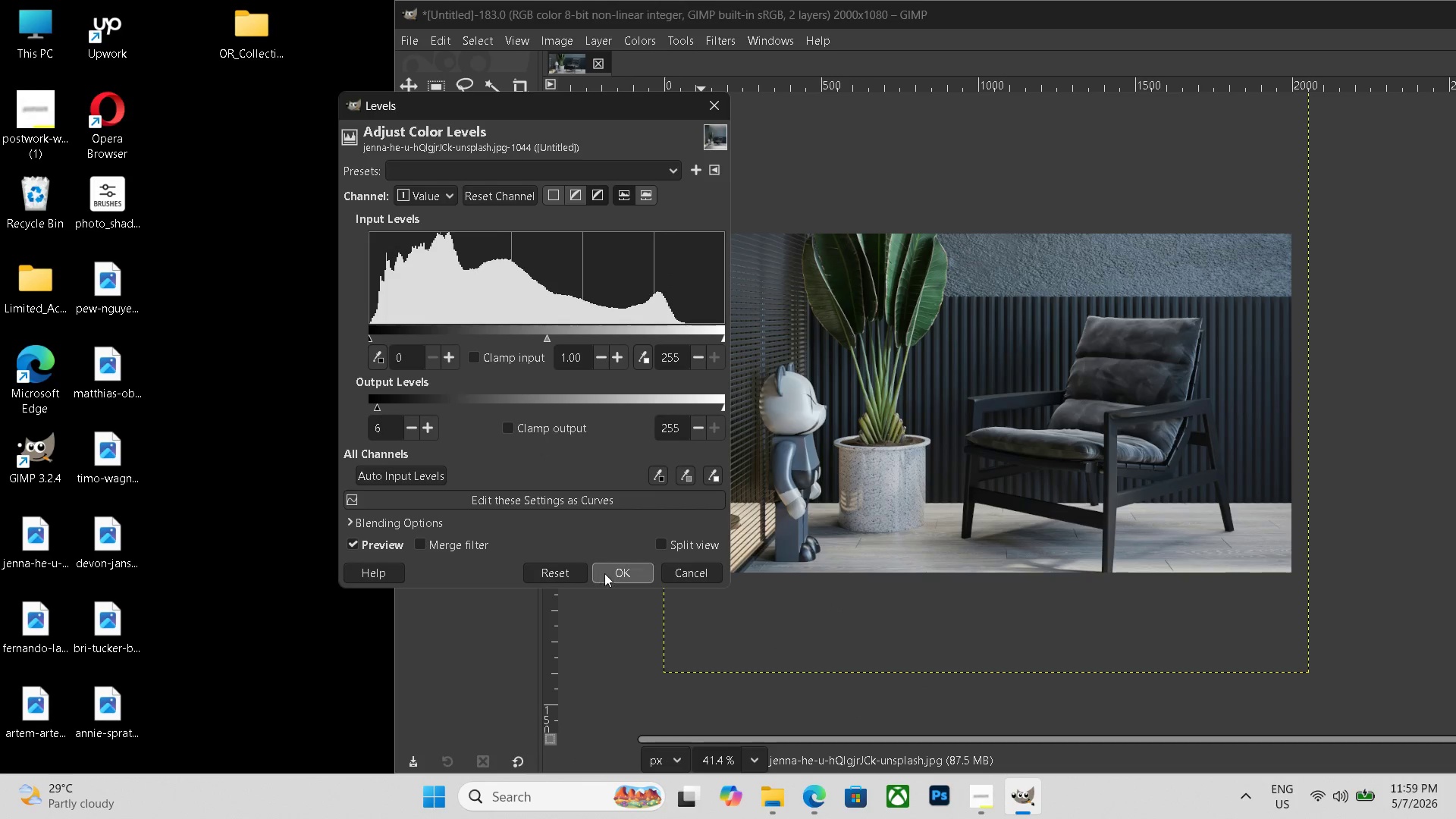 
left_click([607, 575])
 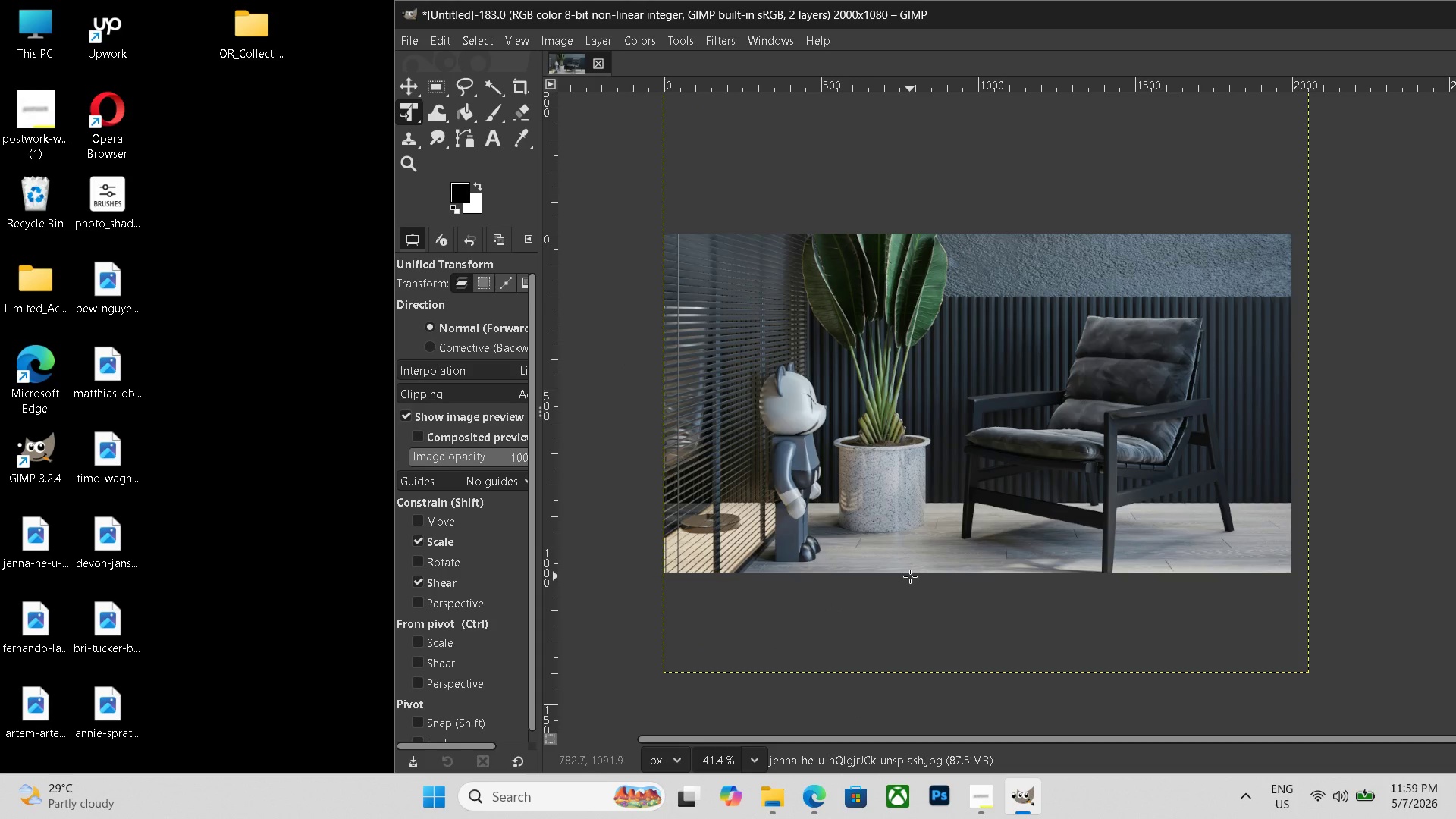 
key(Control+Shift+E)
 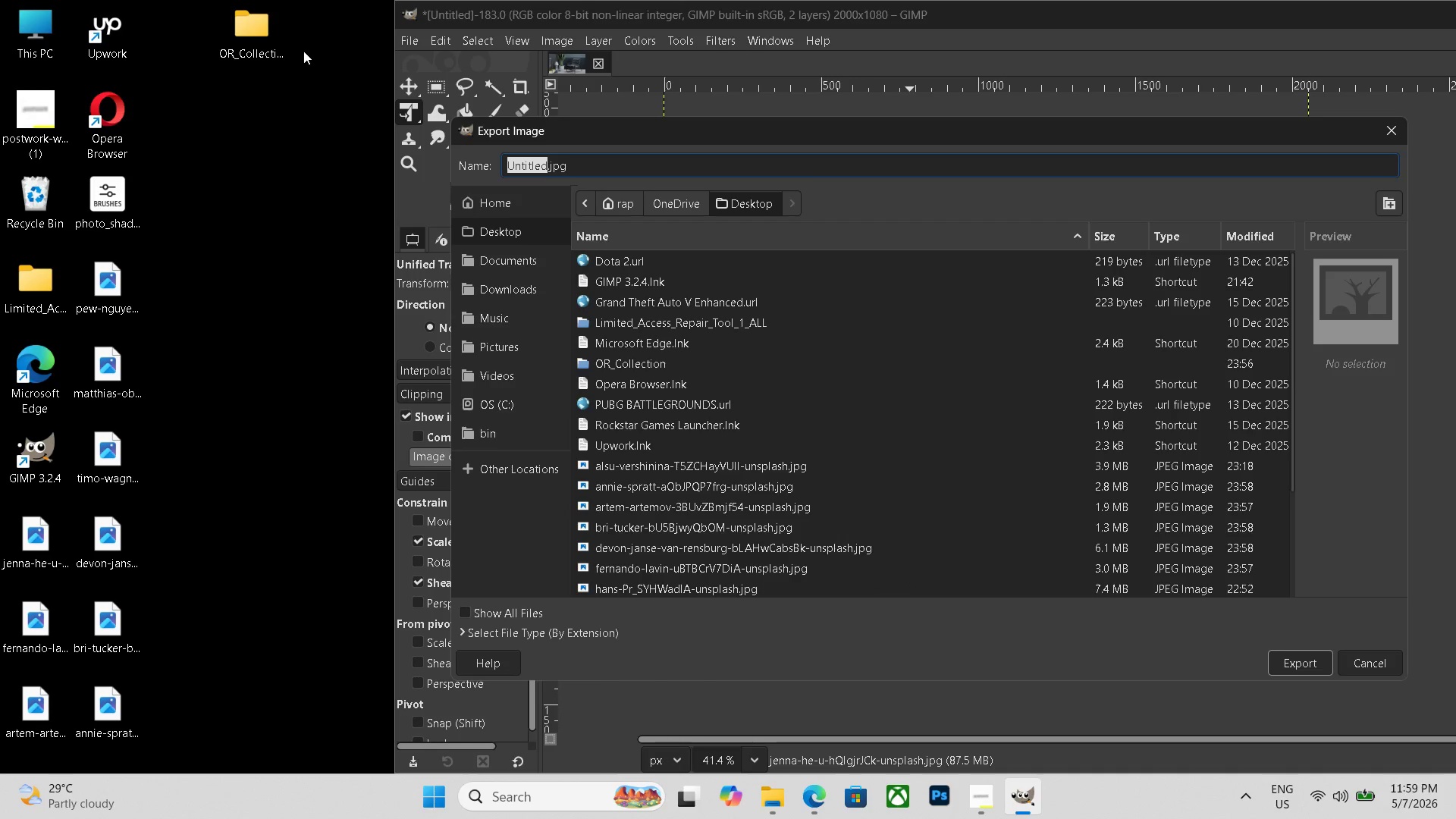 
double_click([276, 39])
 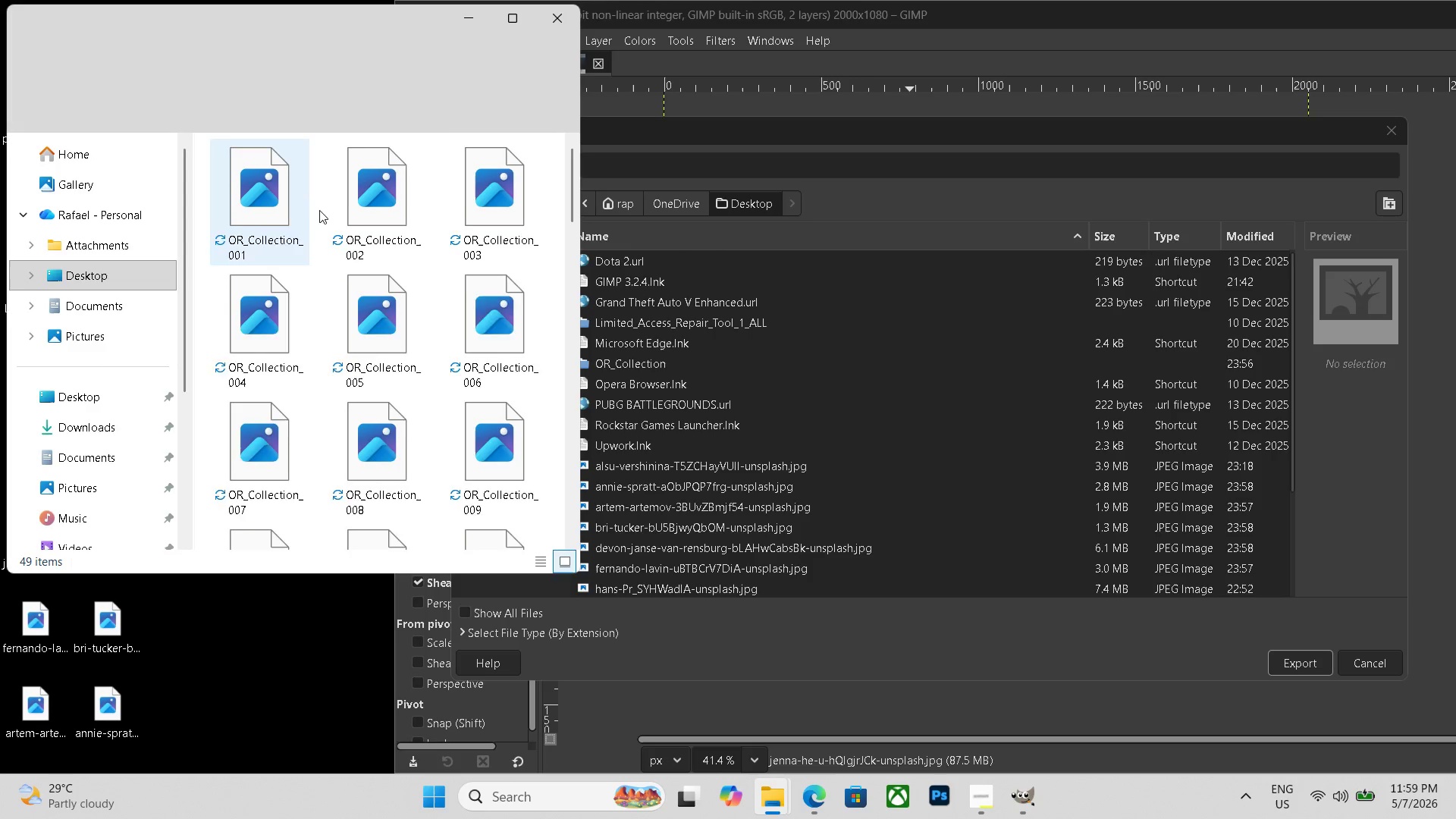 
scroll: coordinate [339, 241], scroll_direction: down, amount: 13.0
 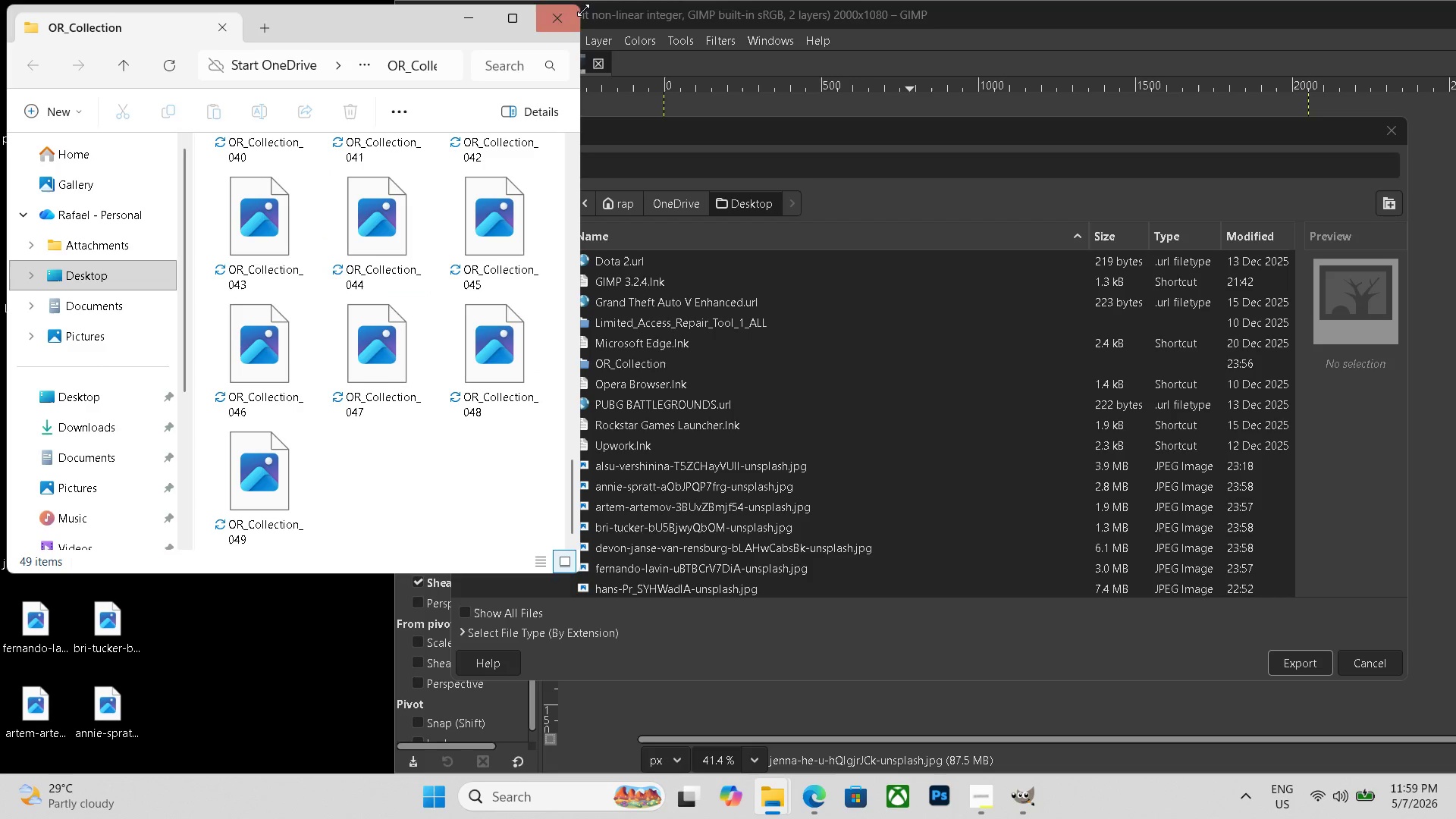 
left_click([562, 18])
 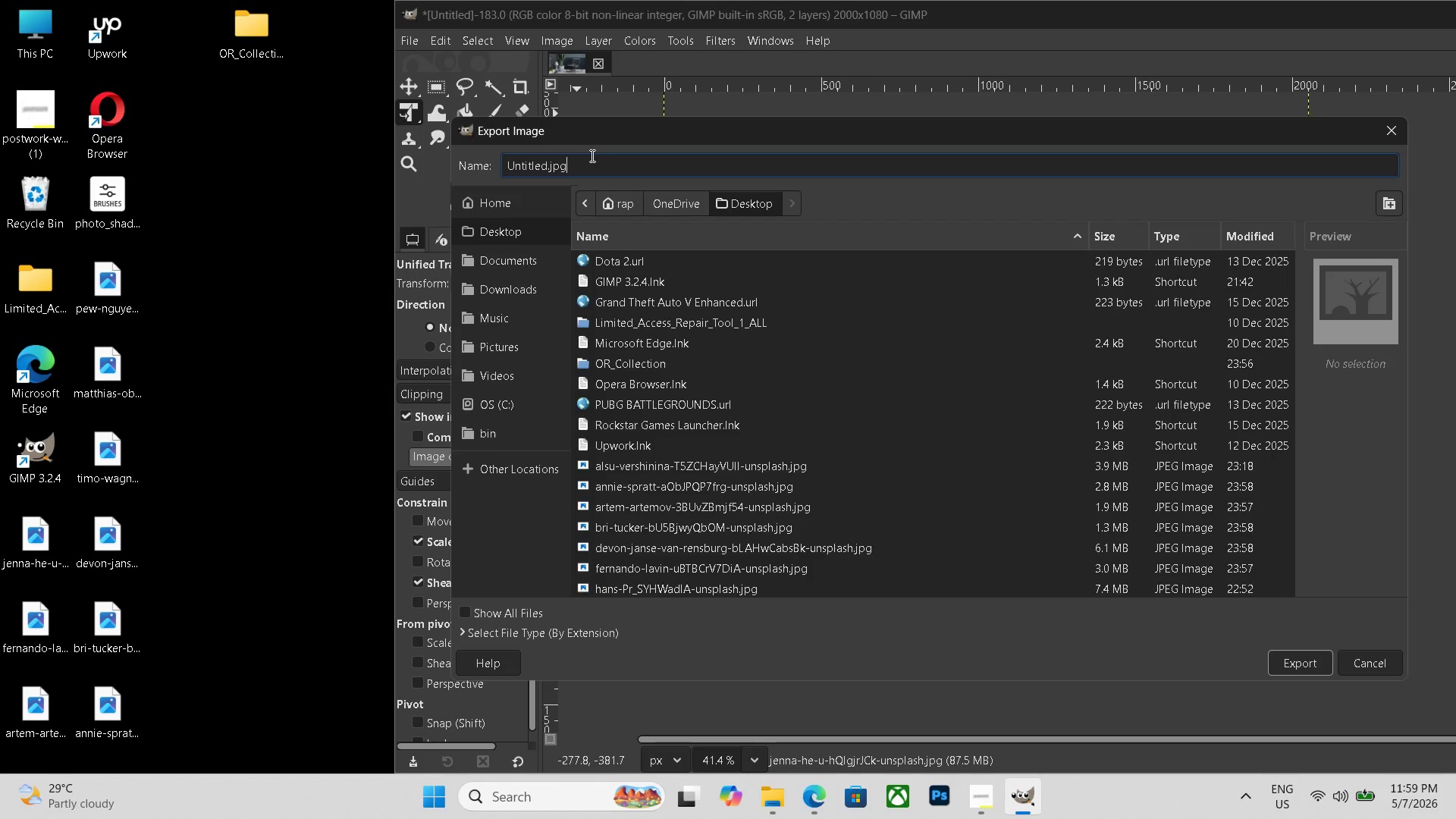 
double_click([591, 157])
 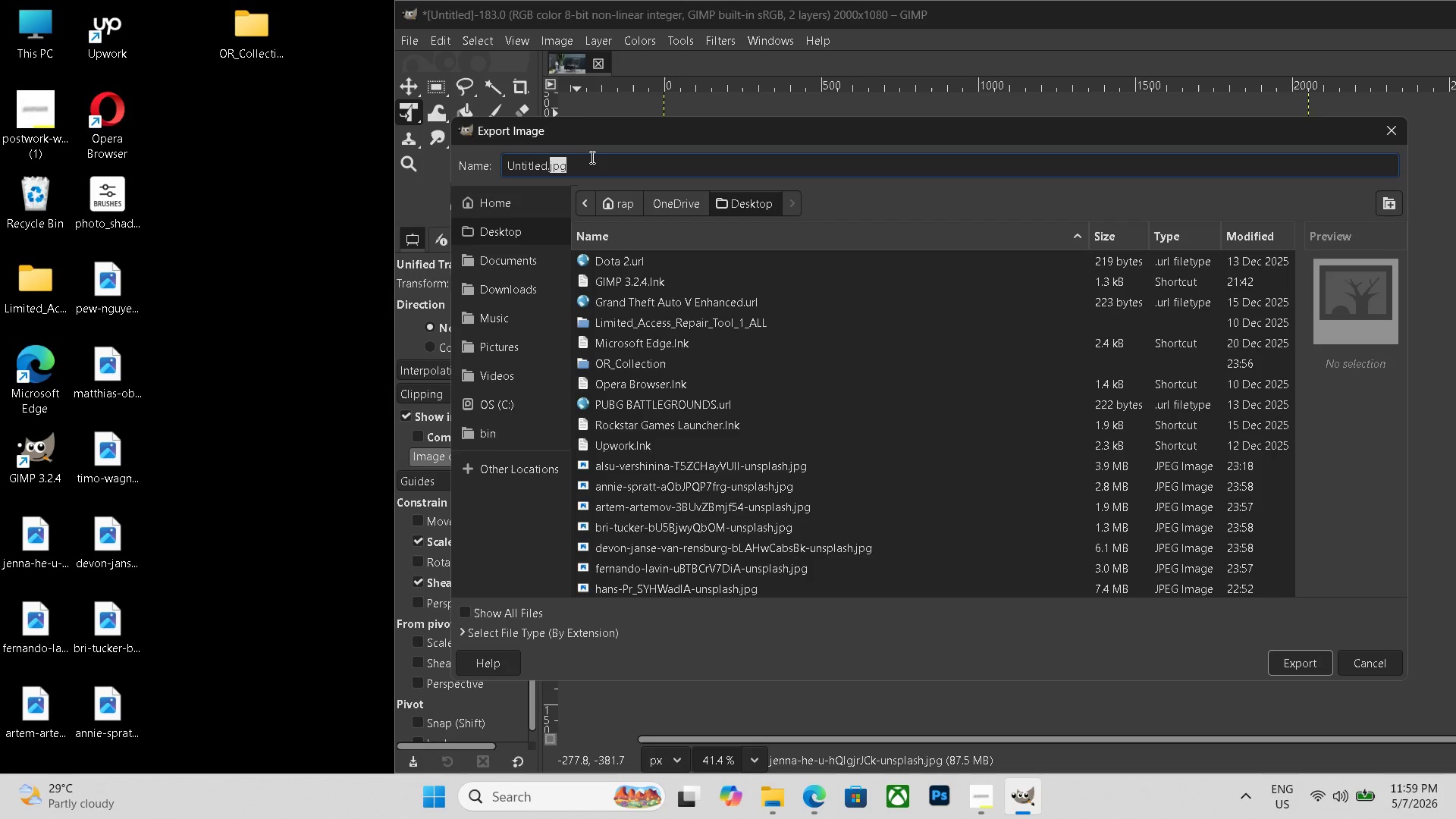 
triple_click([591, 157])
 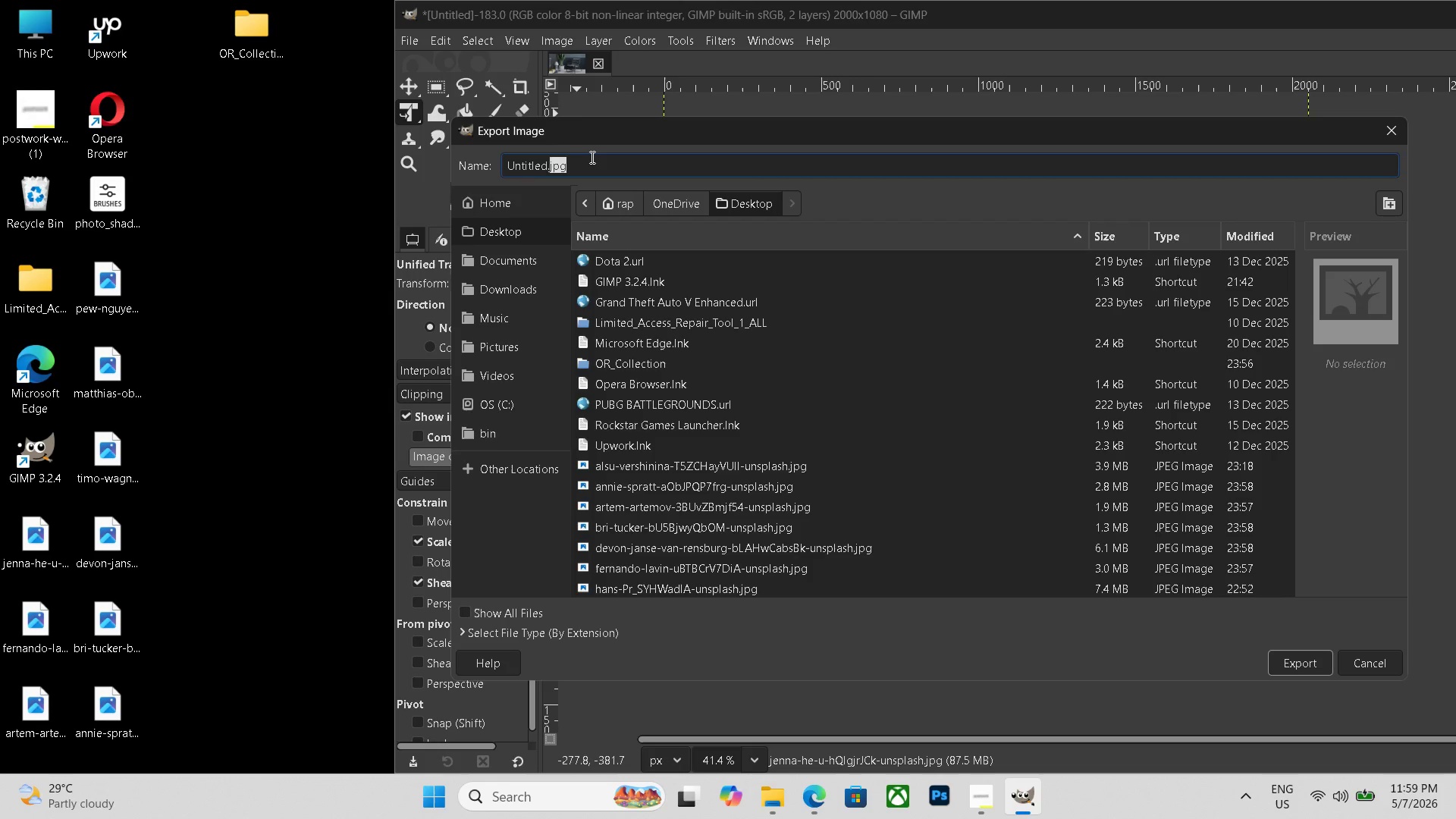 
triple_click([591, 157])
 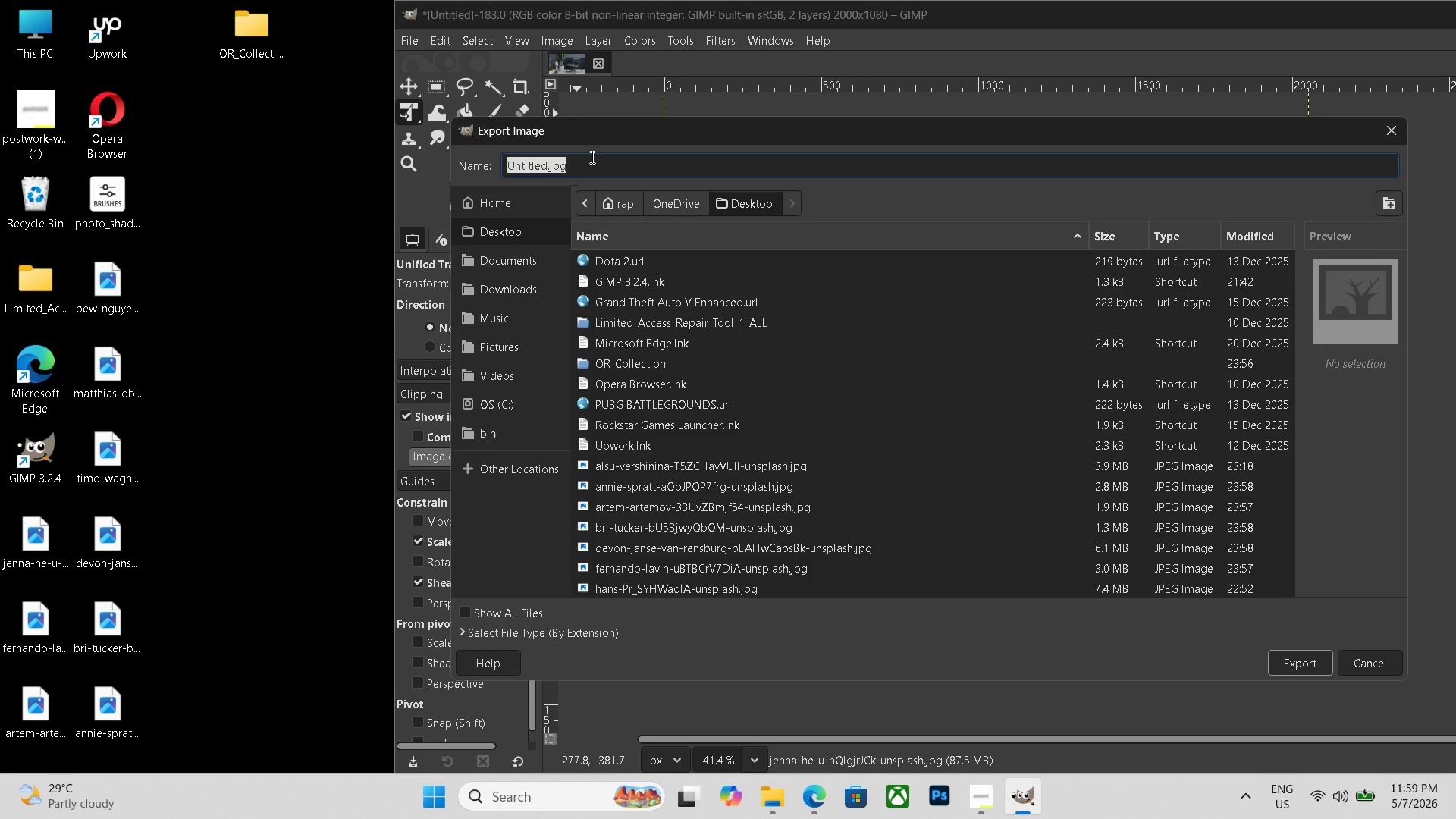 
triple_click([591, 157])
 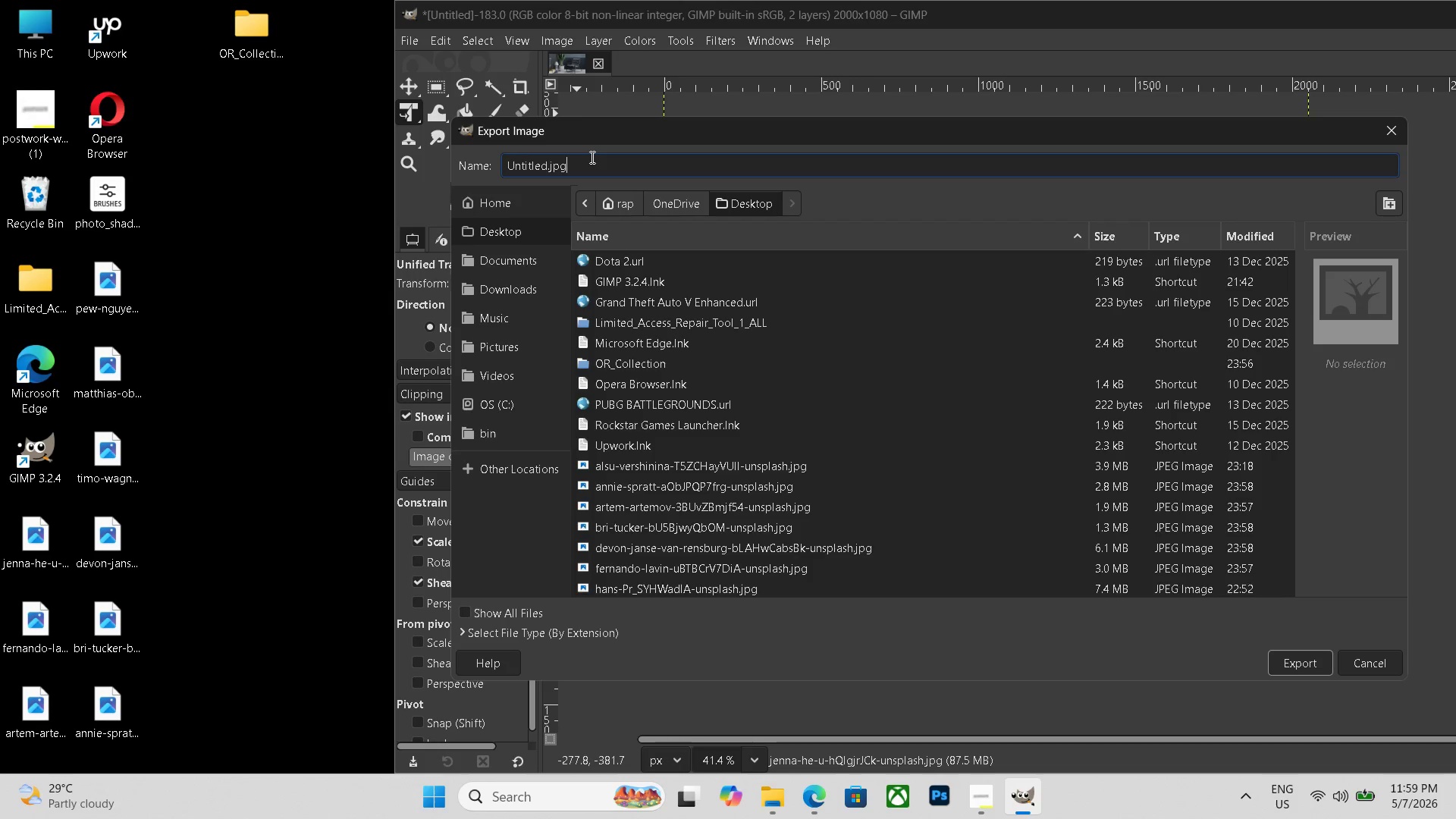 
triple_click([591, 157])
 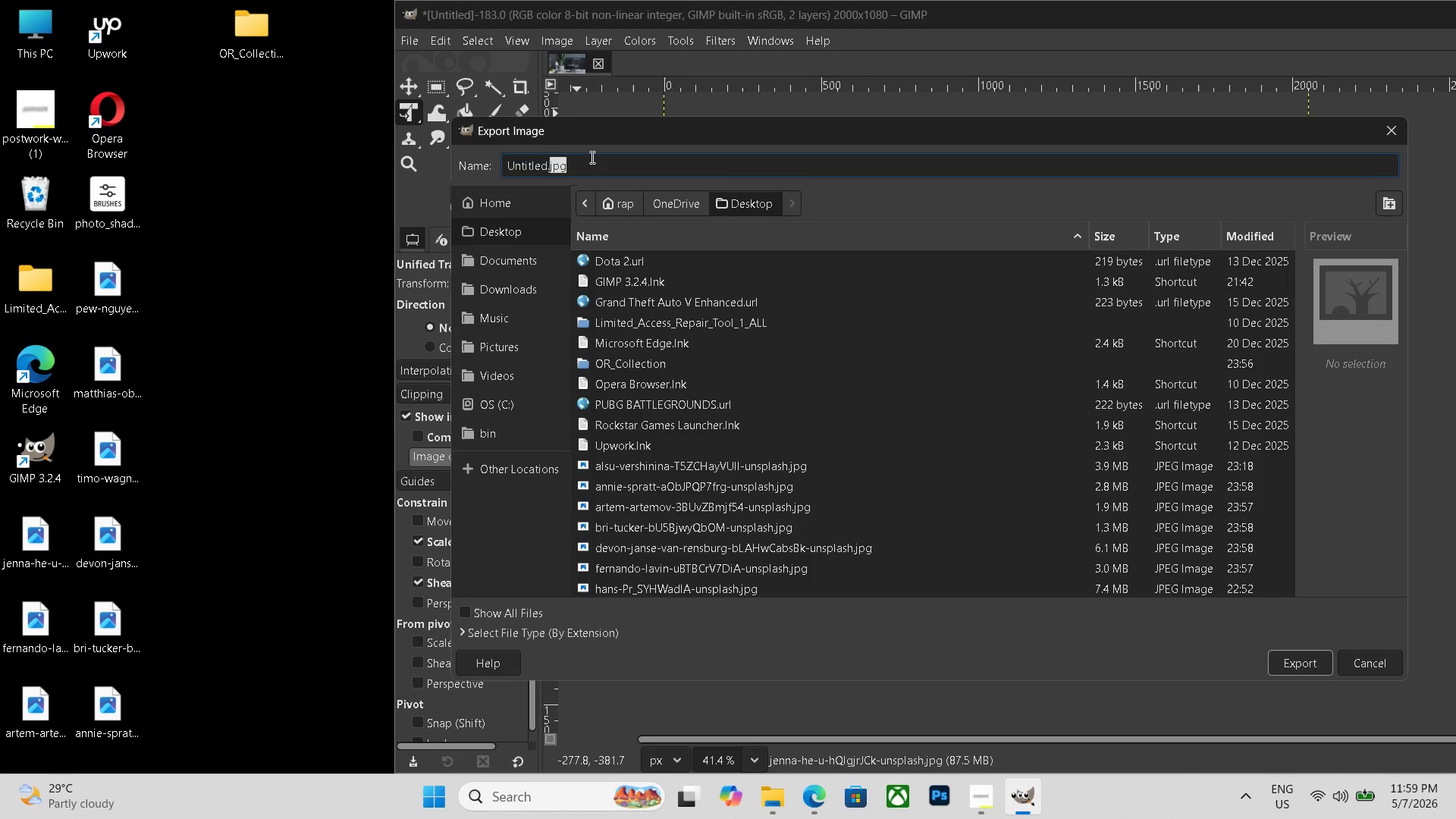 
triple_click([591, 157])
 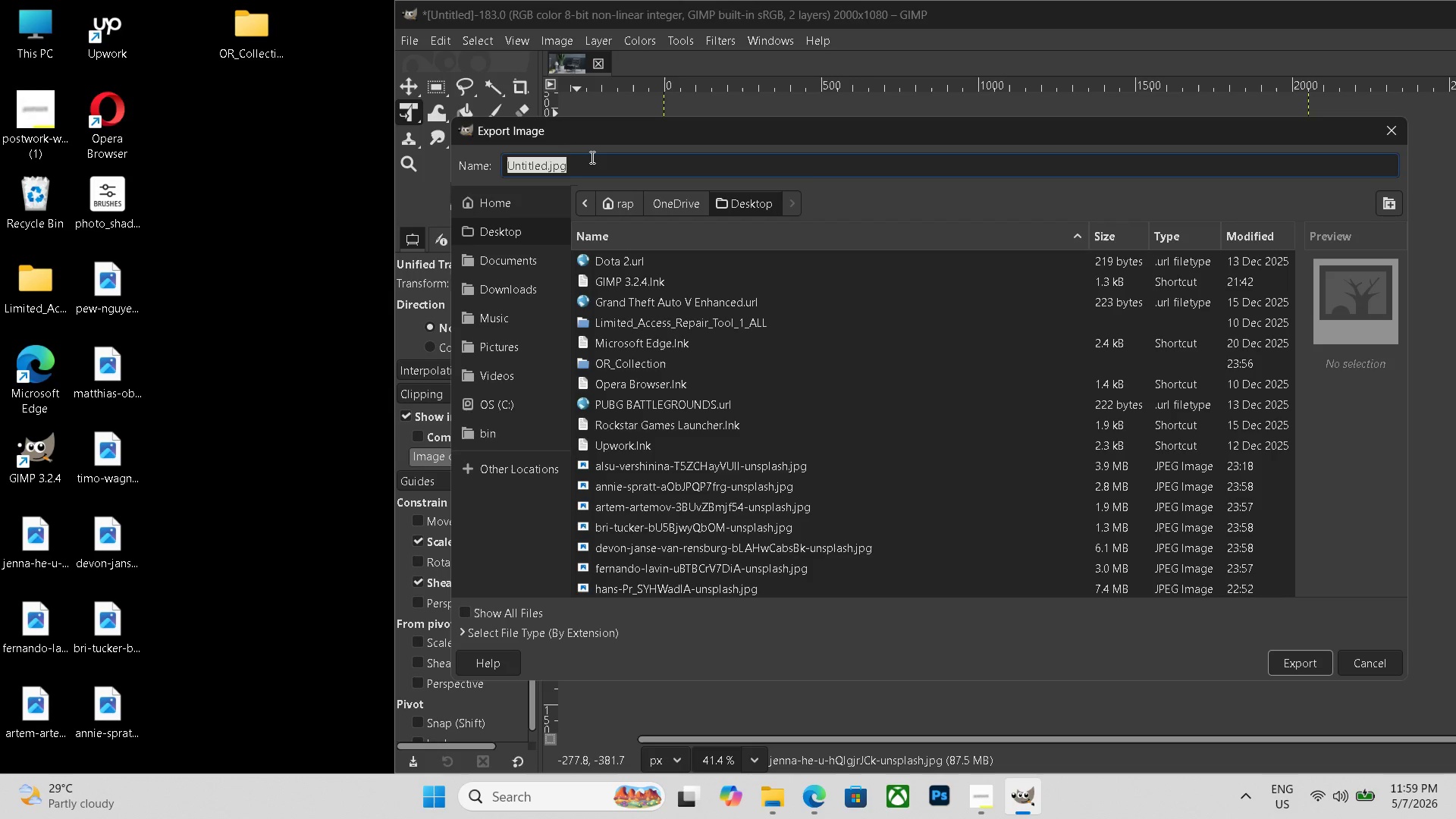 
triple_click([591, 157])
 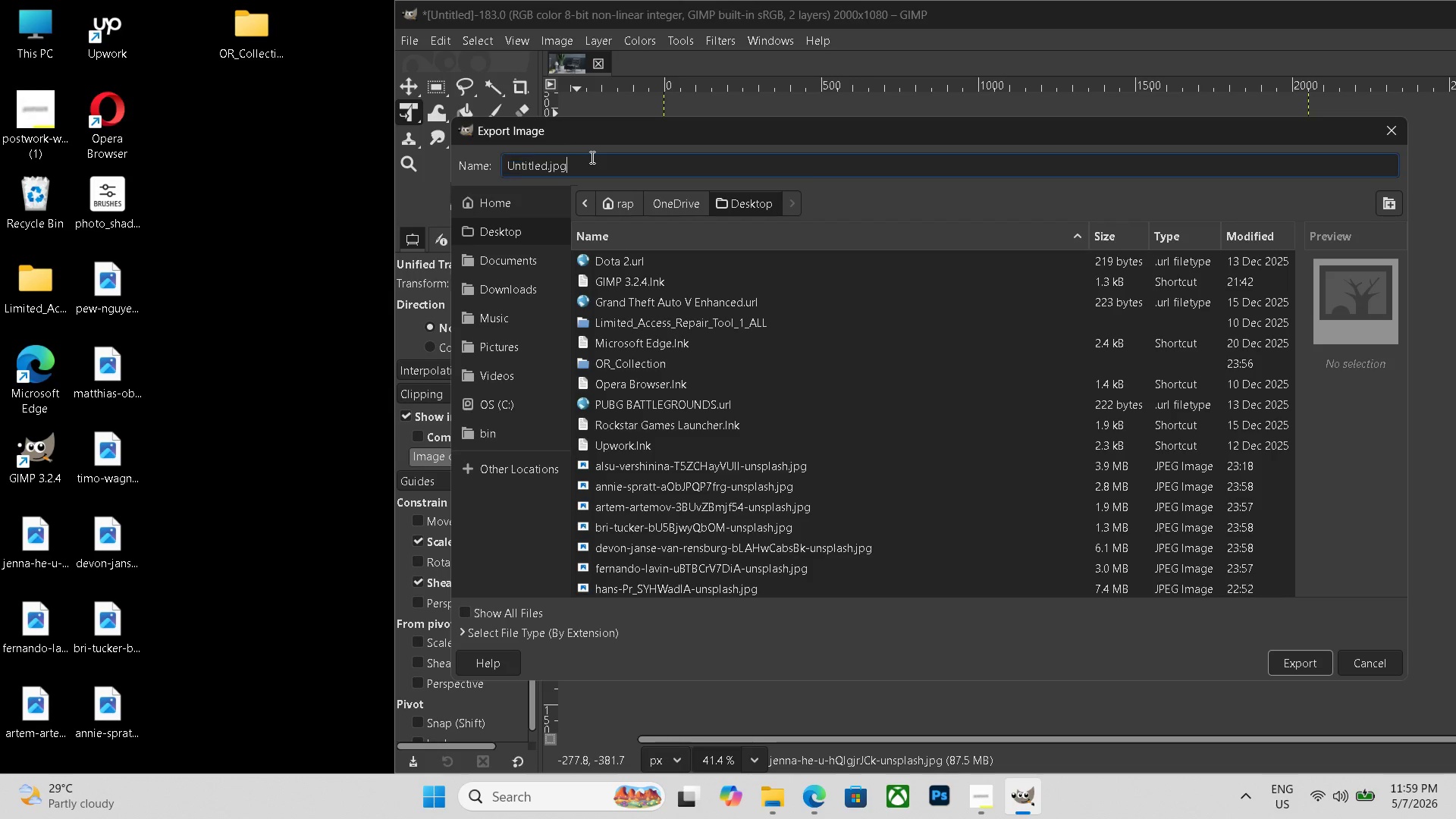 
triple_click([591, 157])
 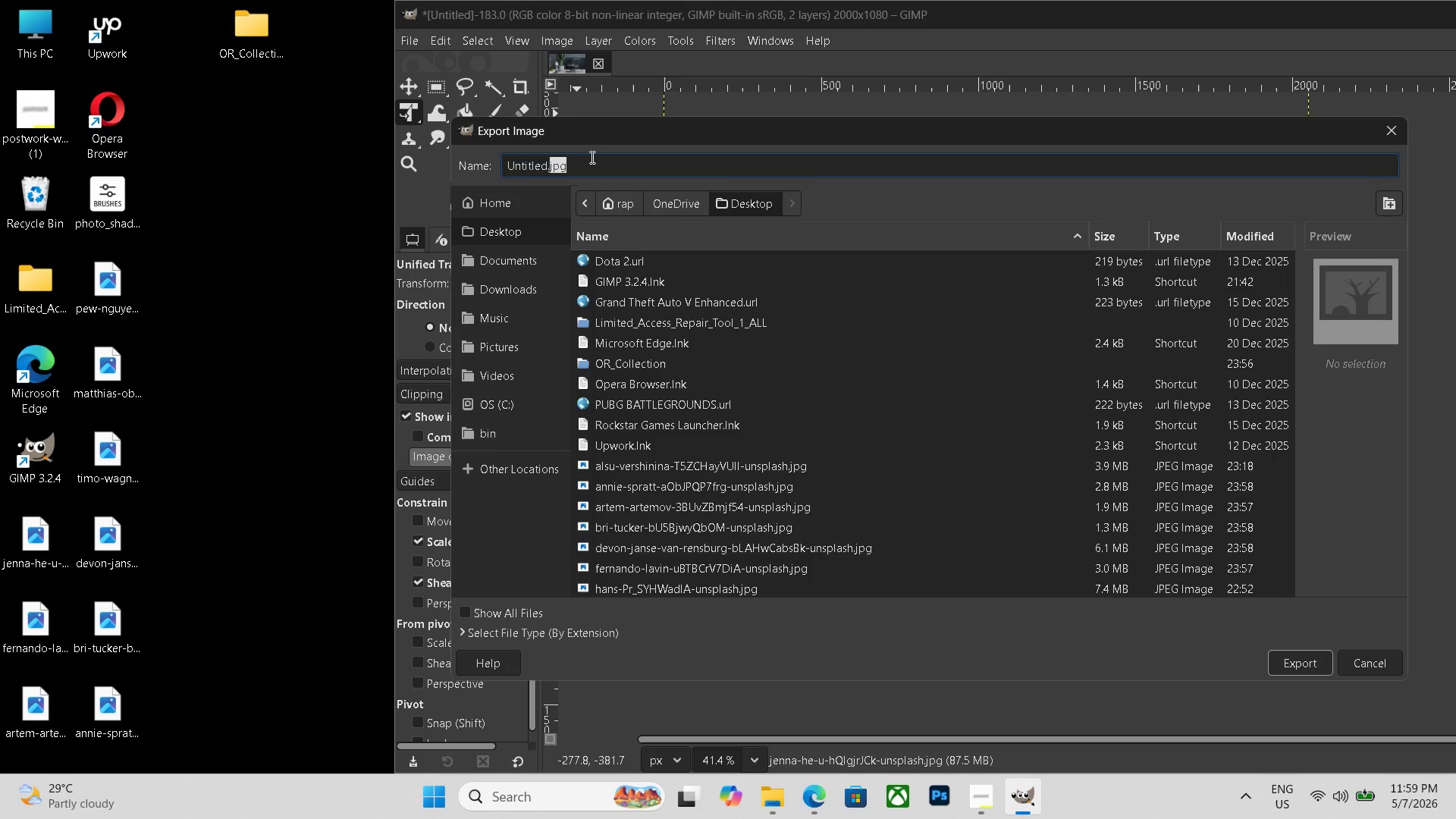 
triple_click([591, 157])
 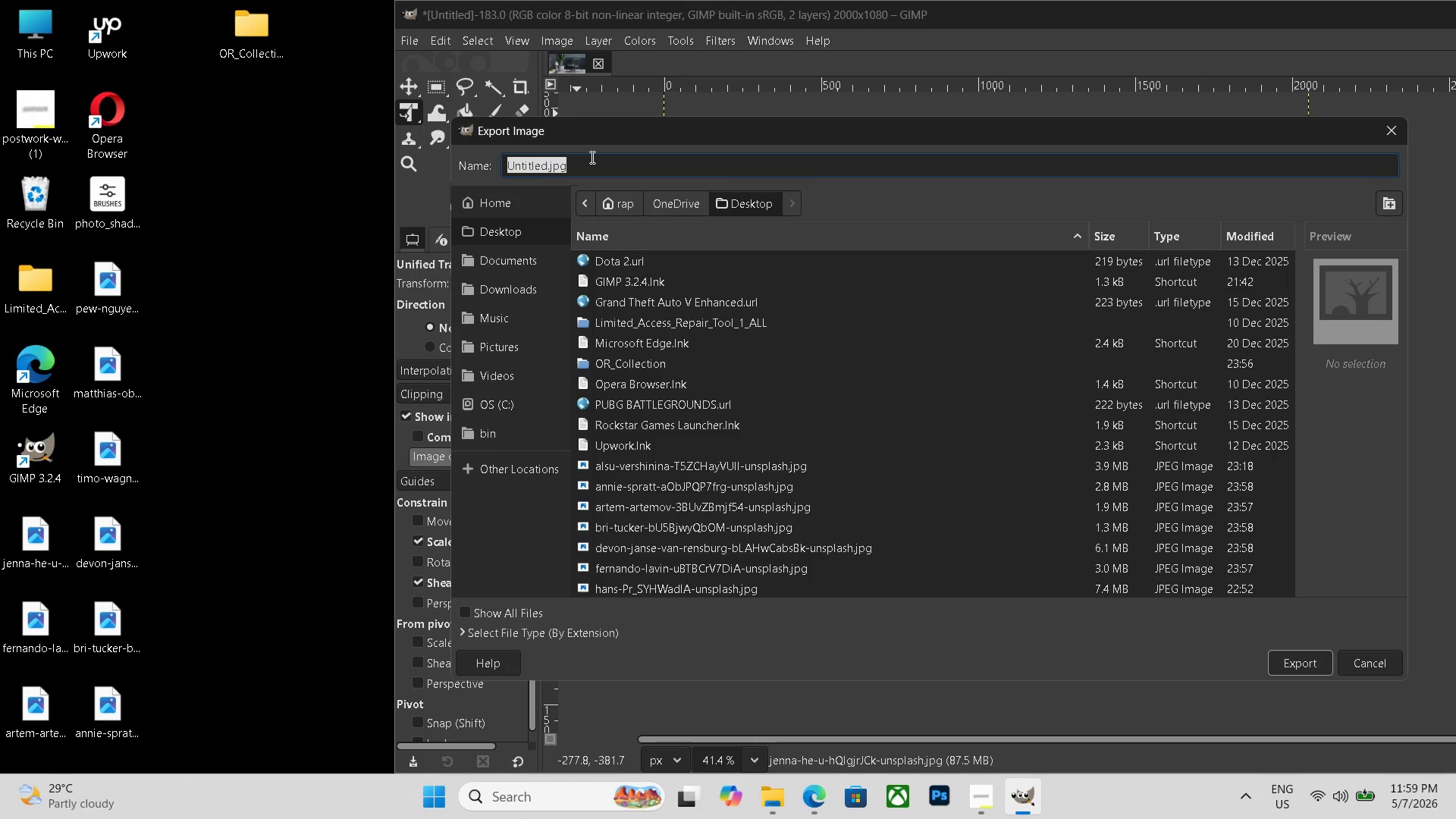 
triple_click([591, 157])
 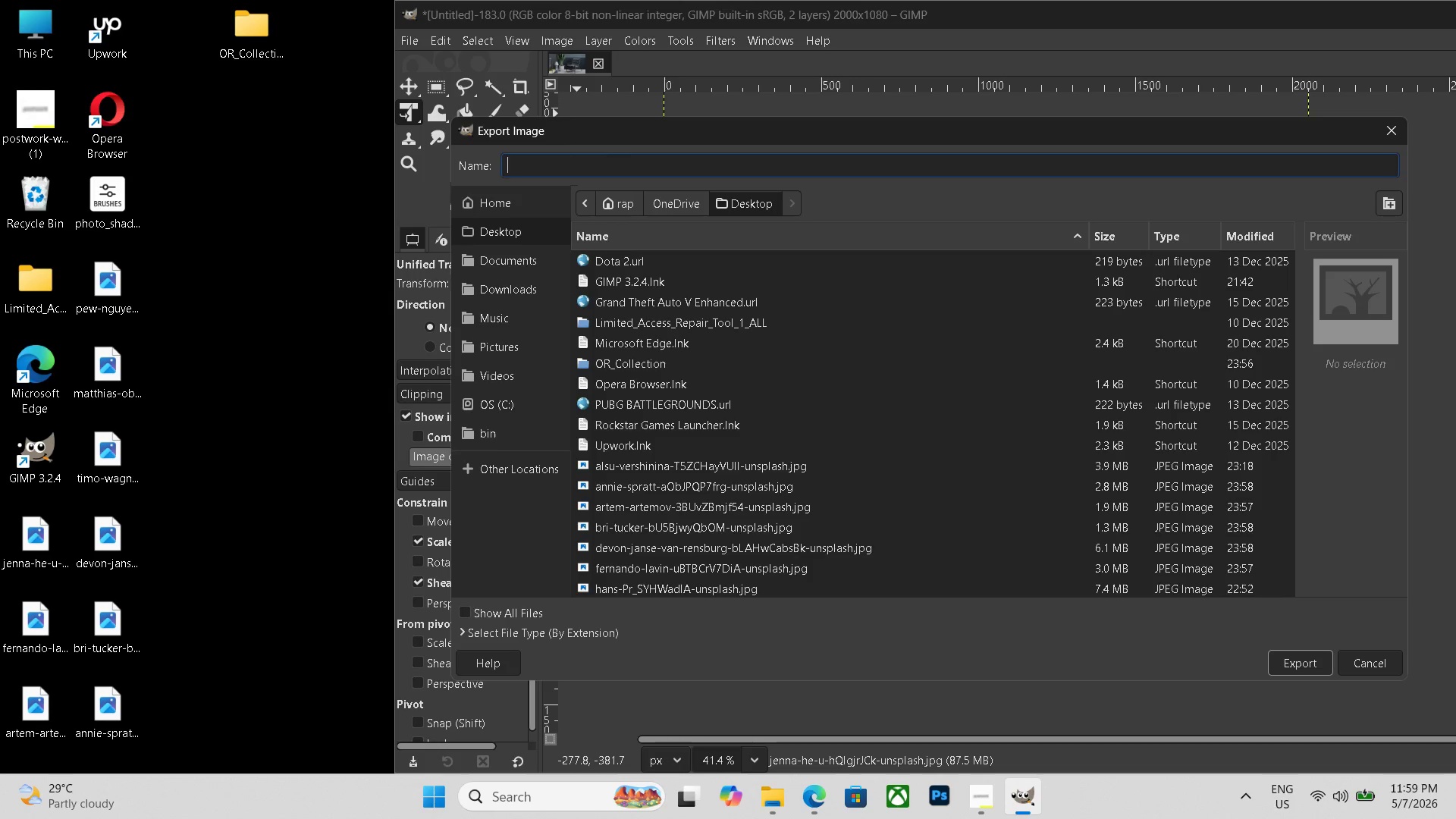 
key(Backspace)
 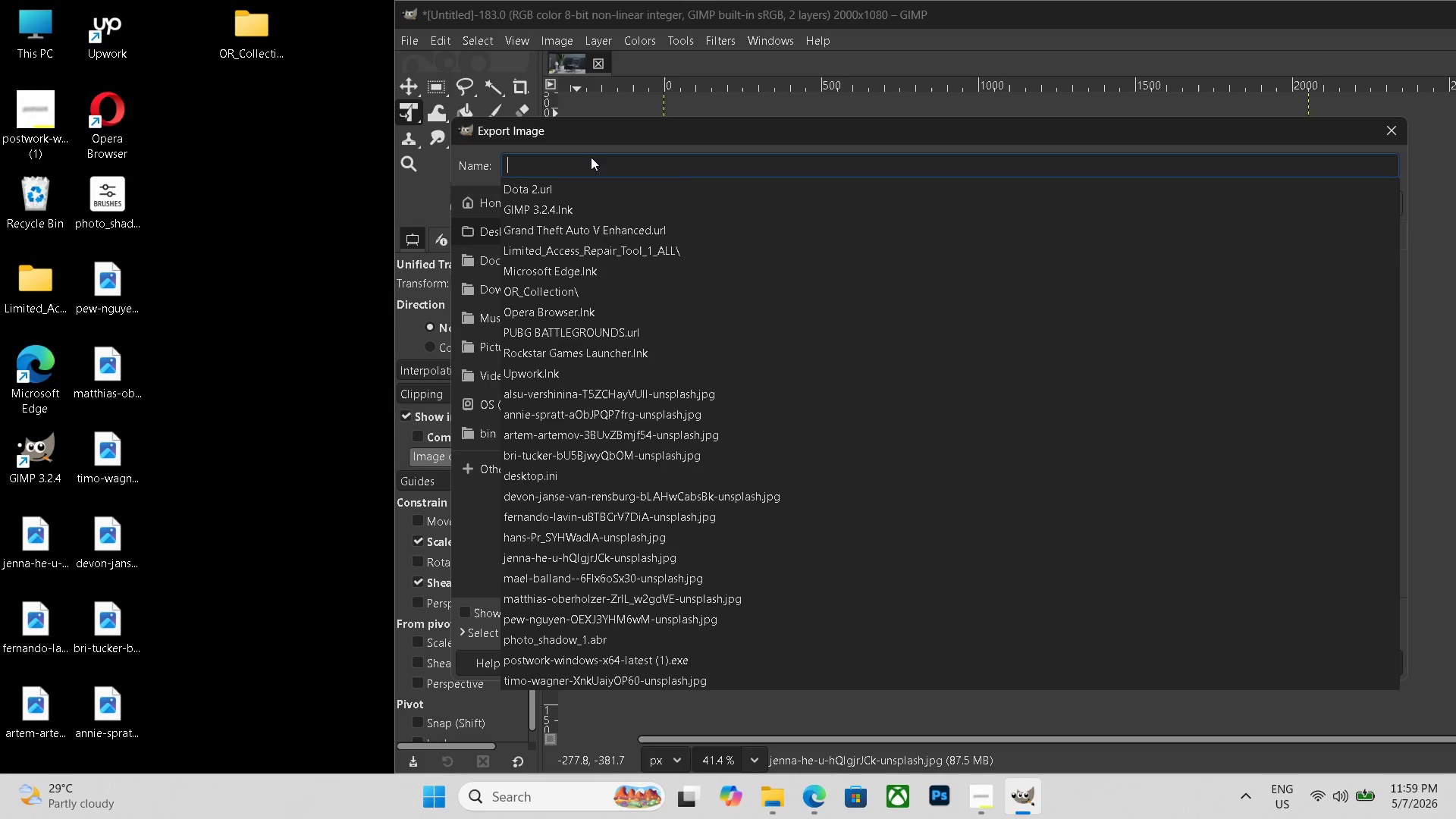 
hold_key(key=ControlLeft, duration=0.38)
 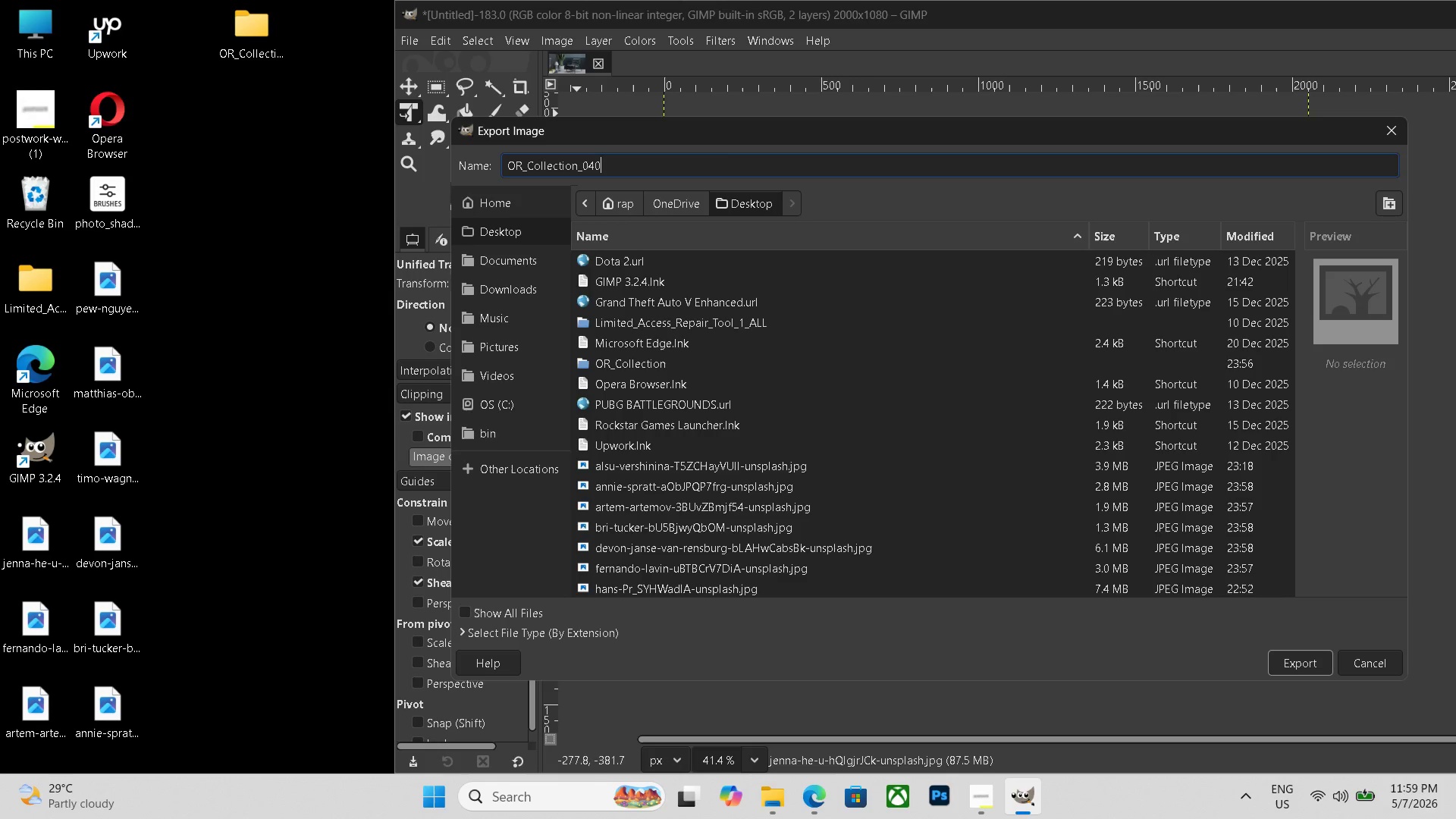 
key(V)
 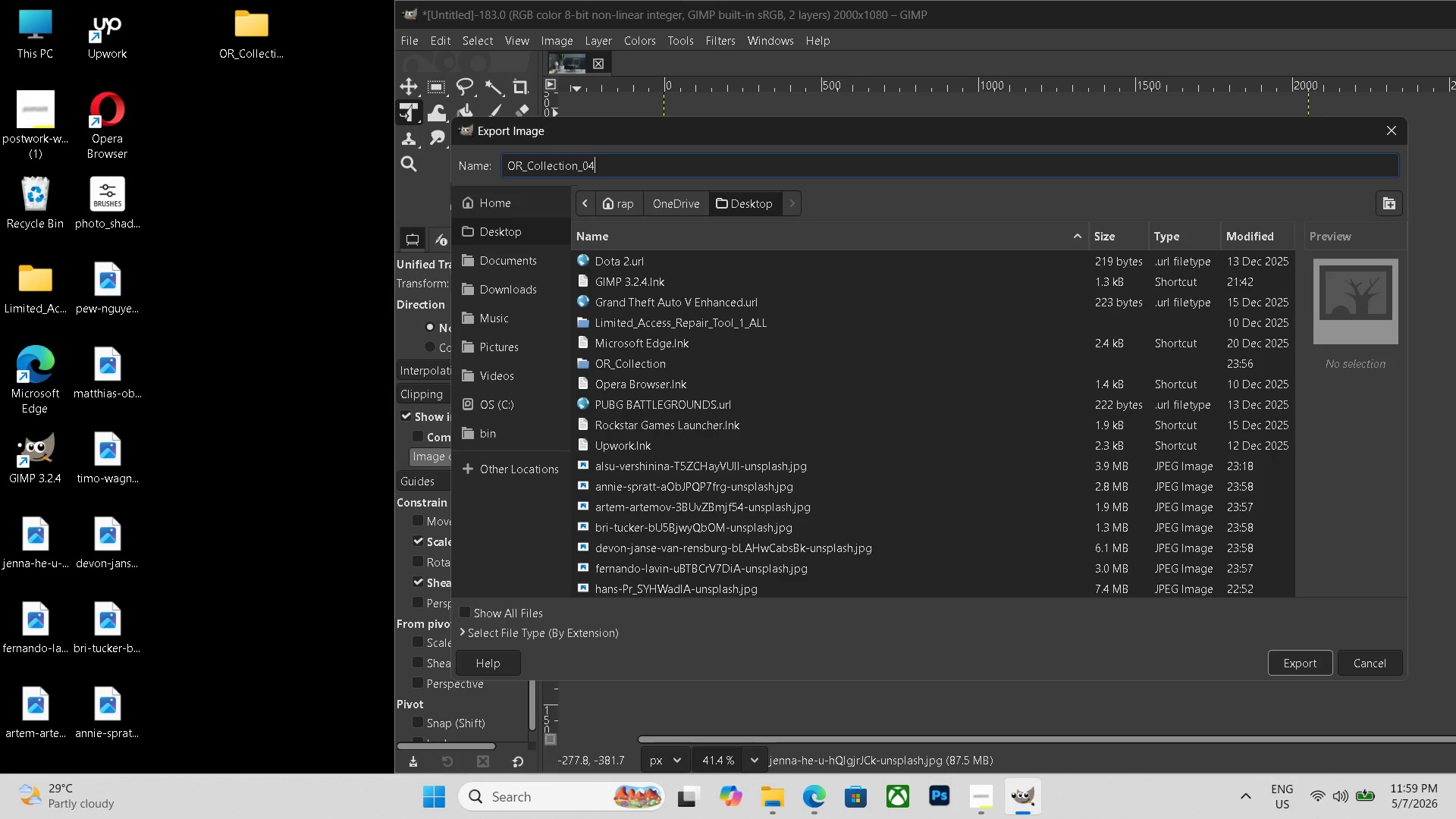 
key(Backspace)
 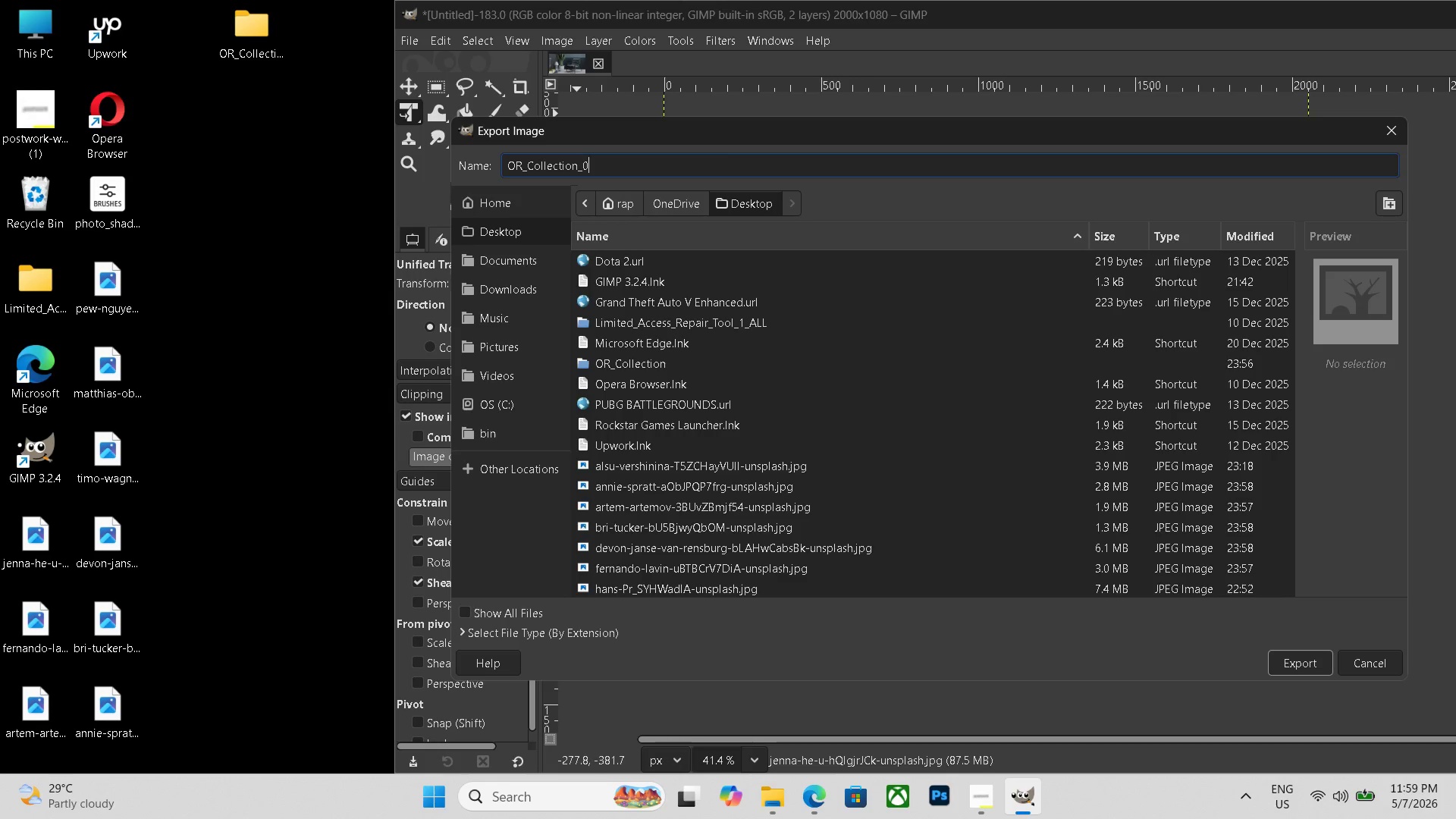 
key(Backspace)
 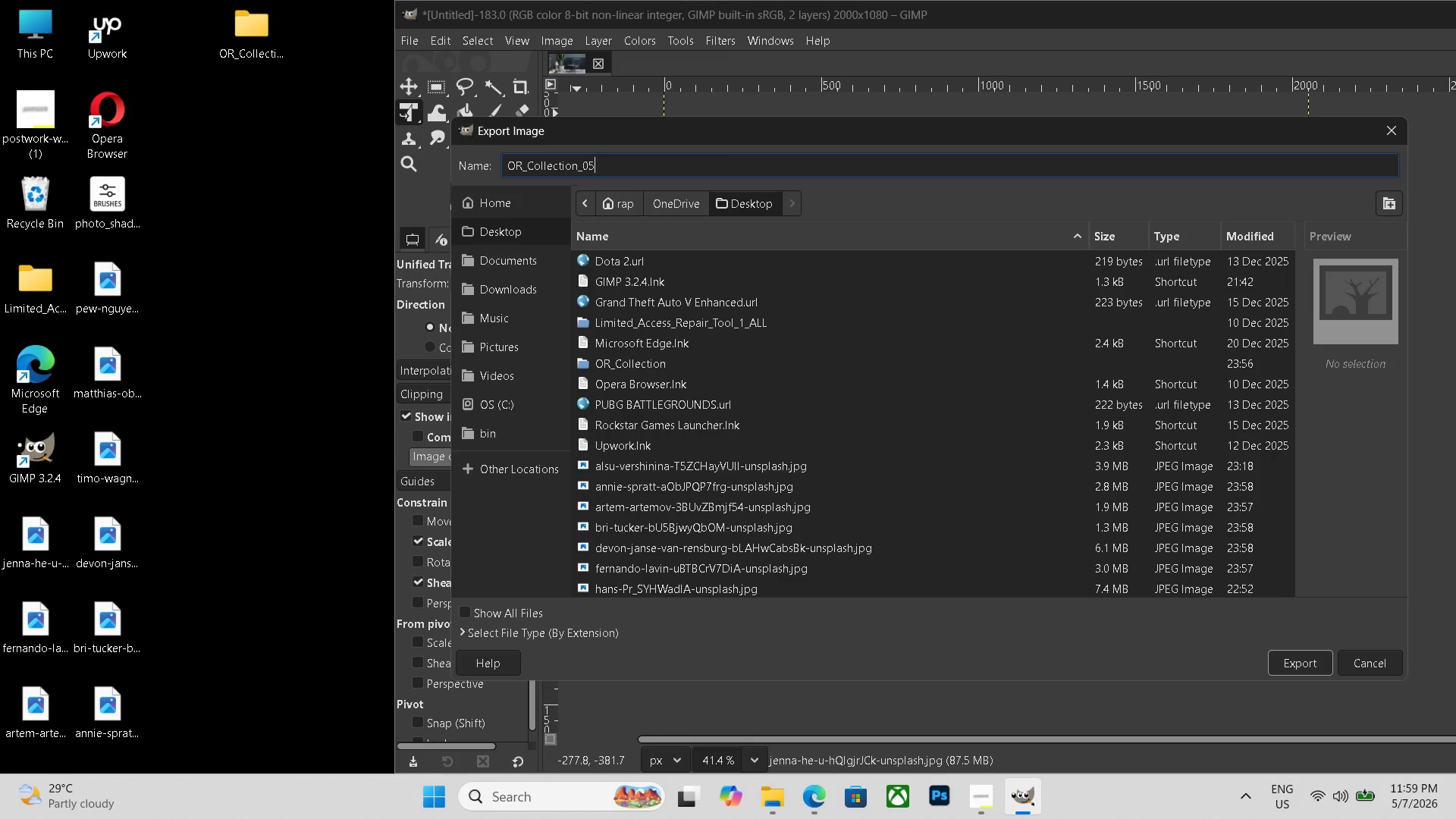 
key(Numpad5)
 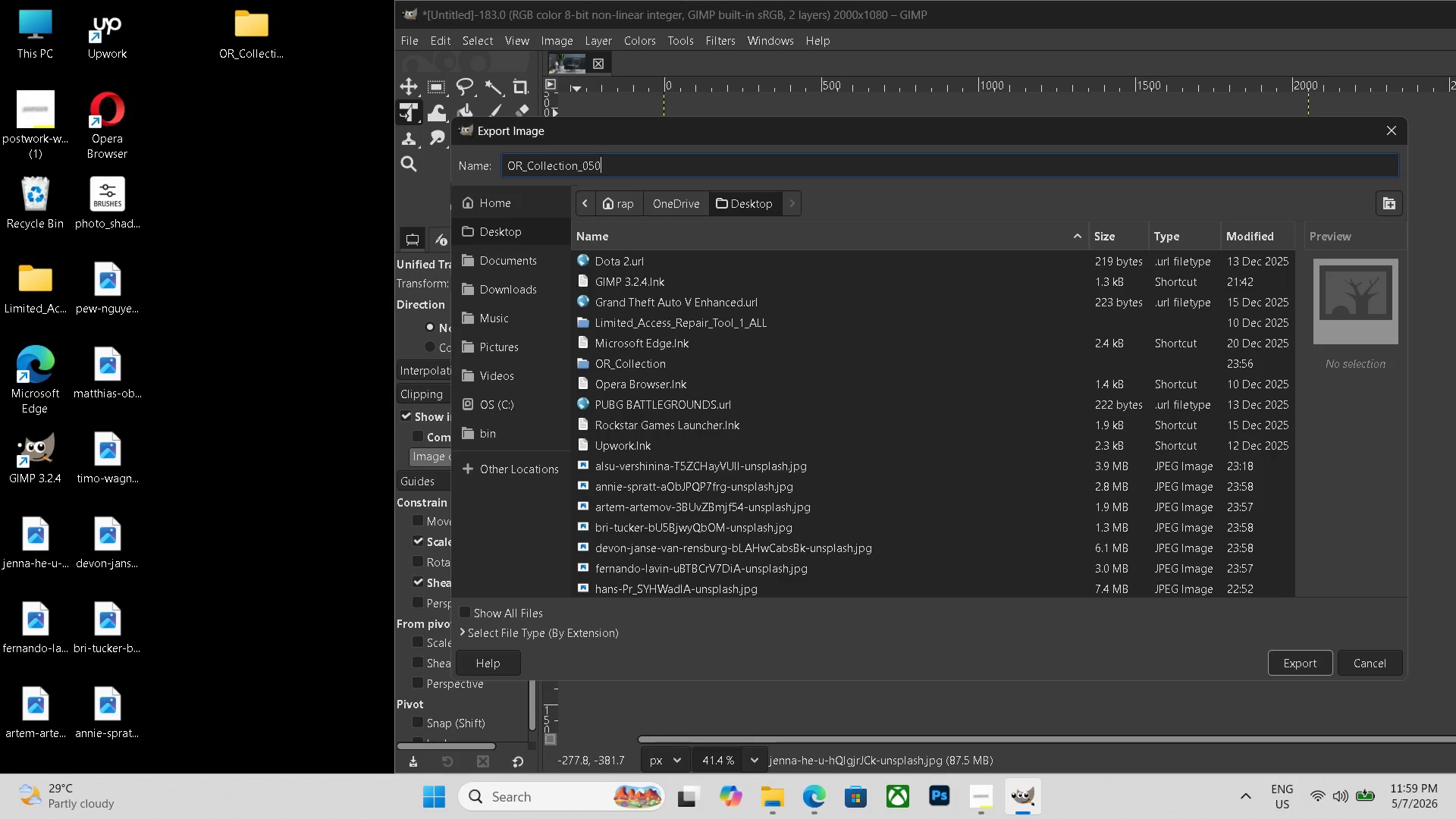 
key(Numpad0)
 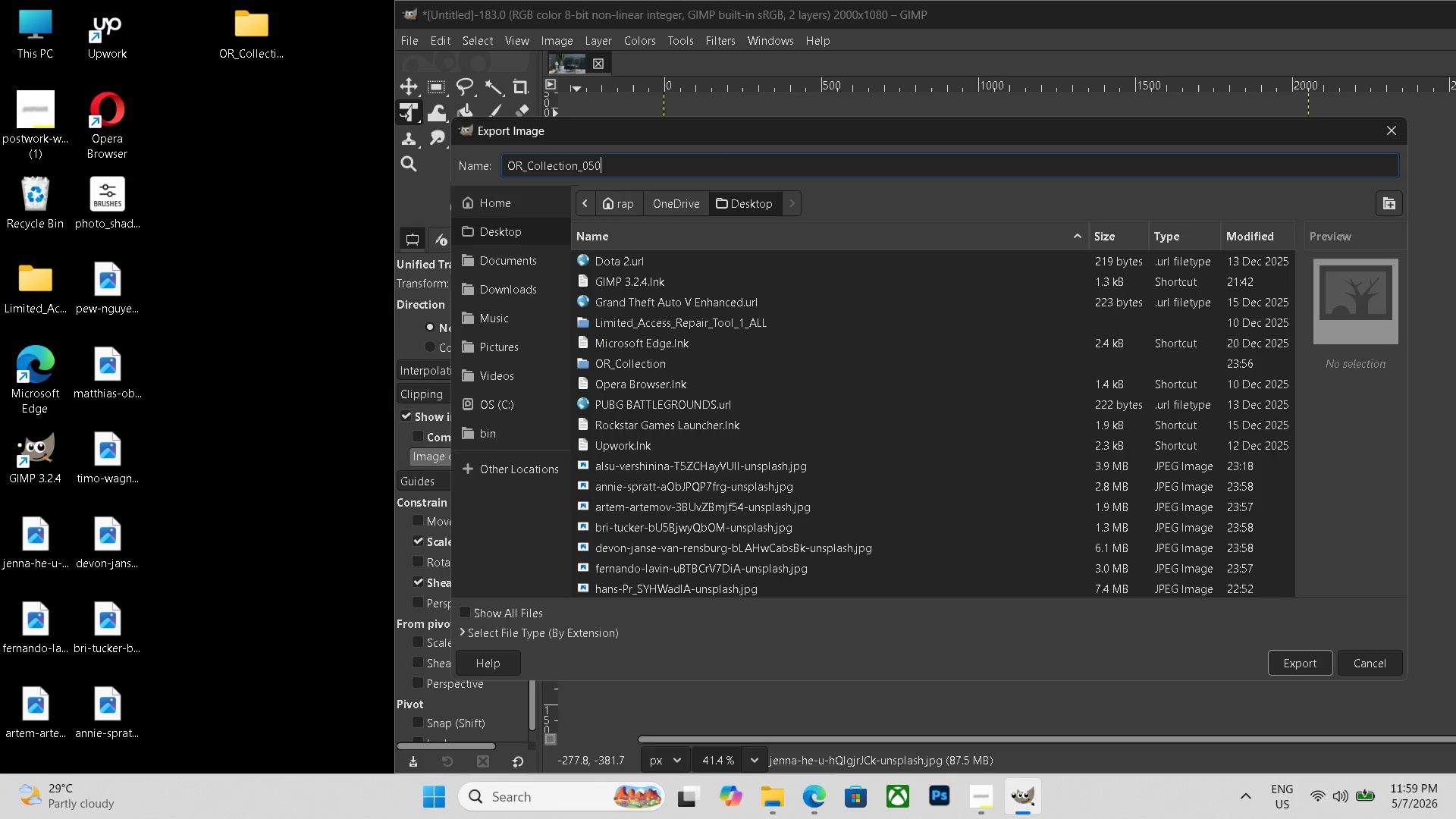 
key(Control+A)
 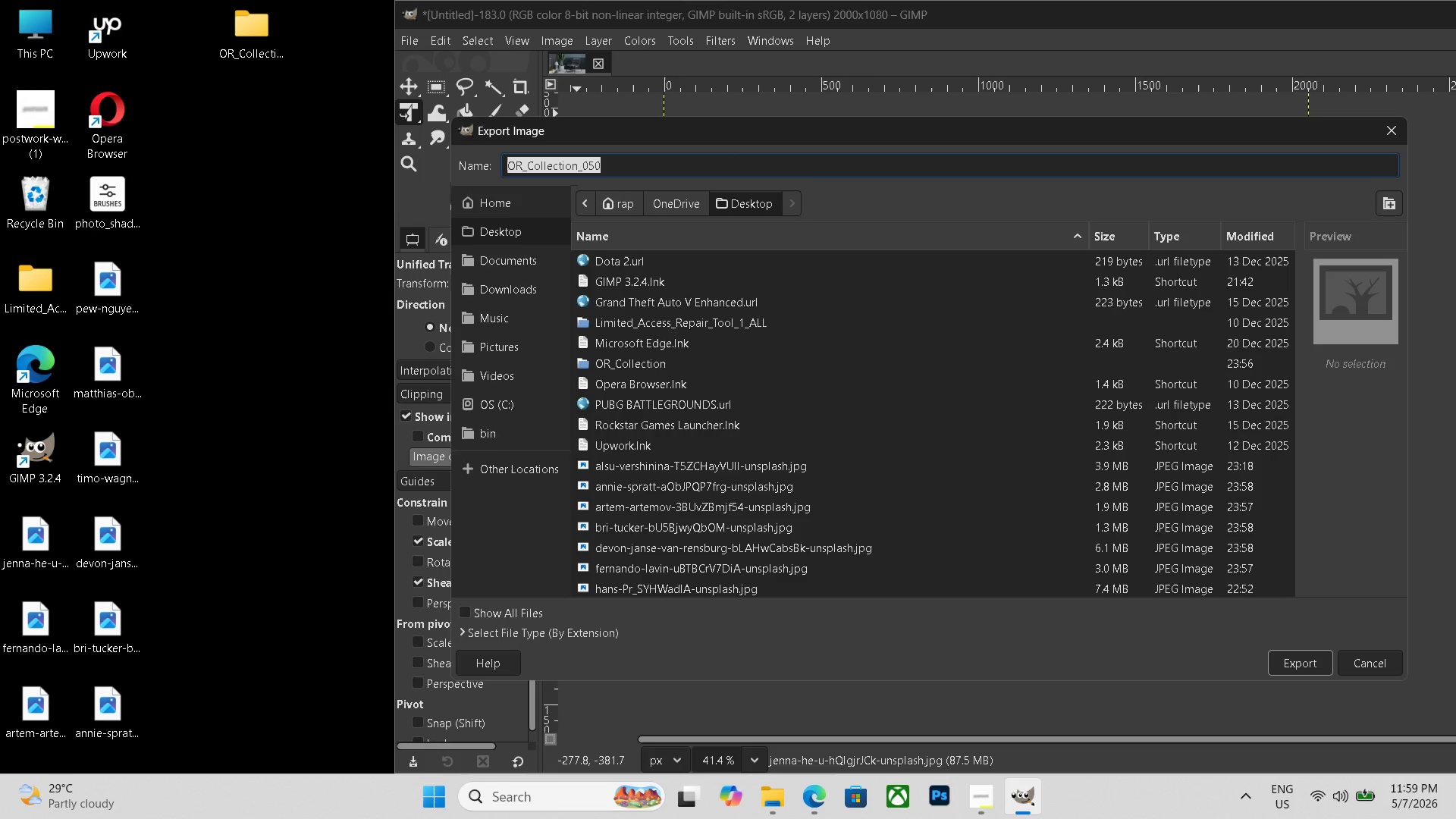 
key(Control+C)
 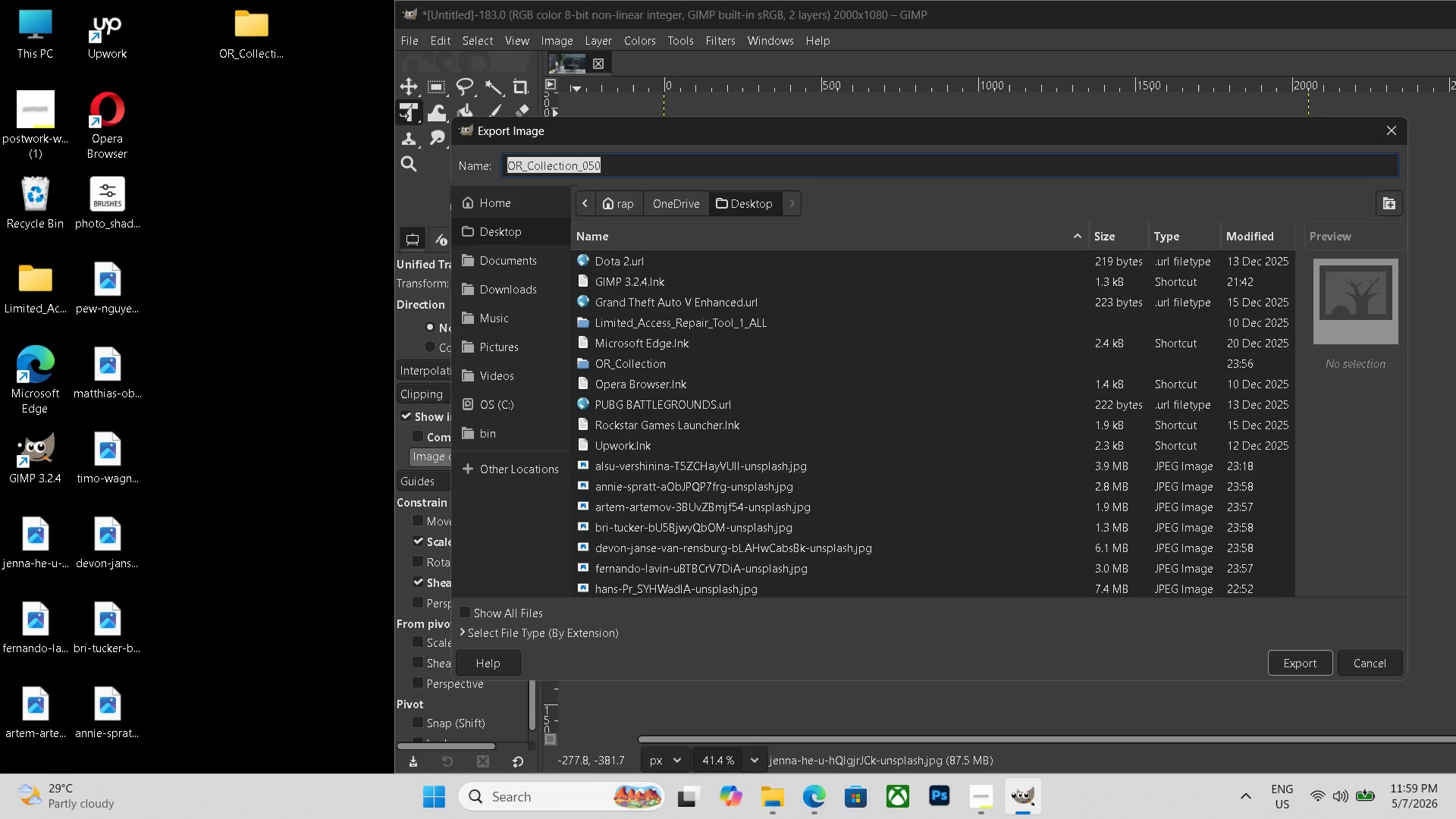 
key(Control+C)
 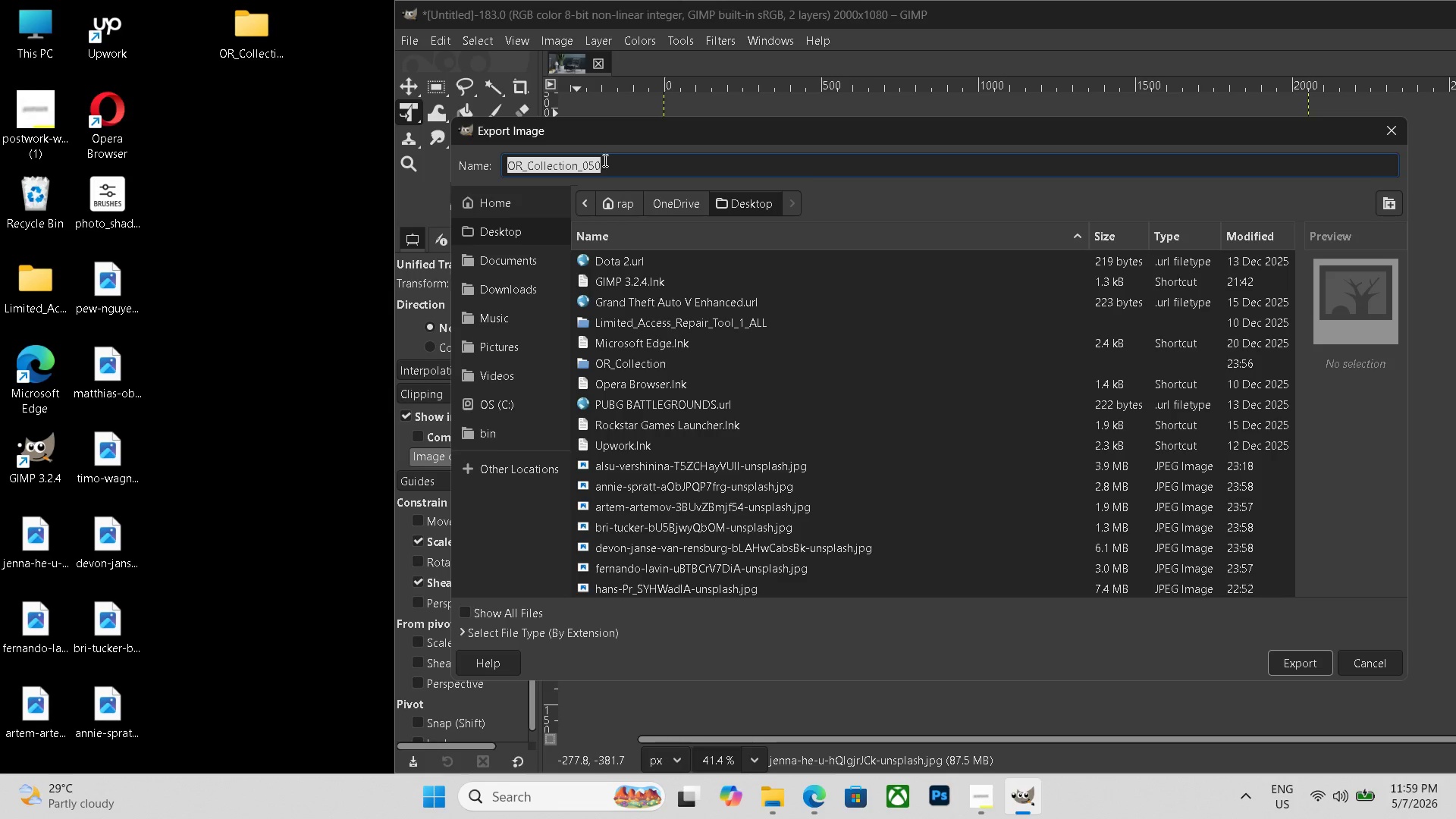 
key(Control+C)
 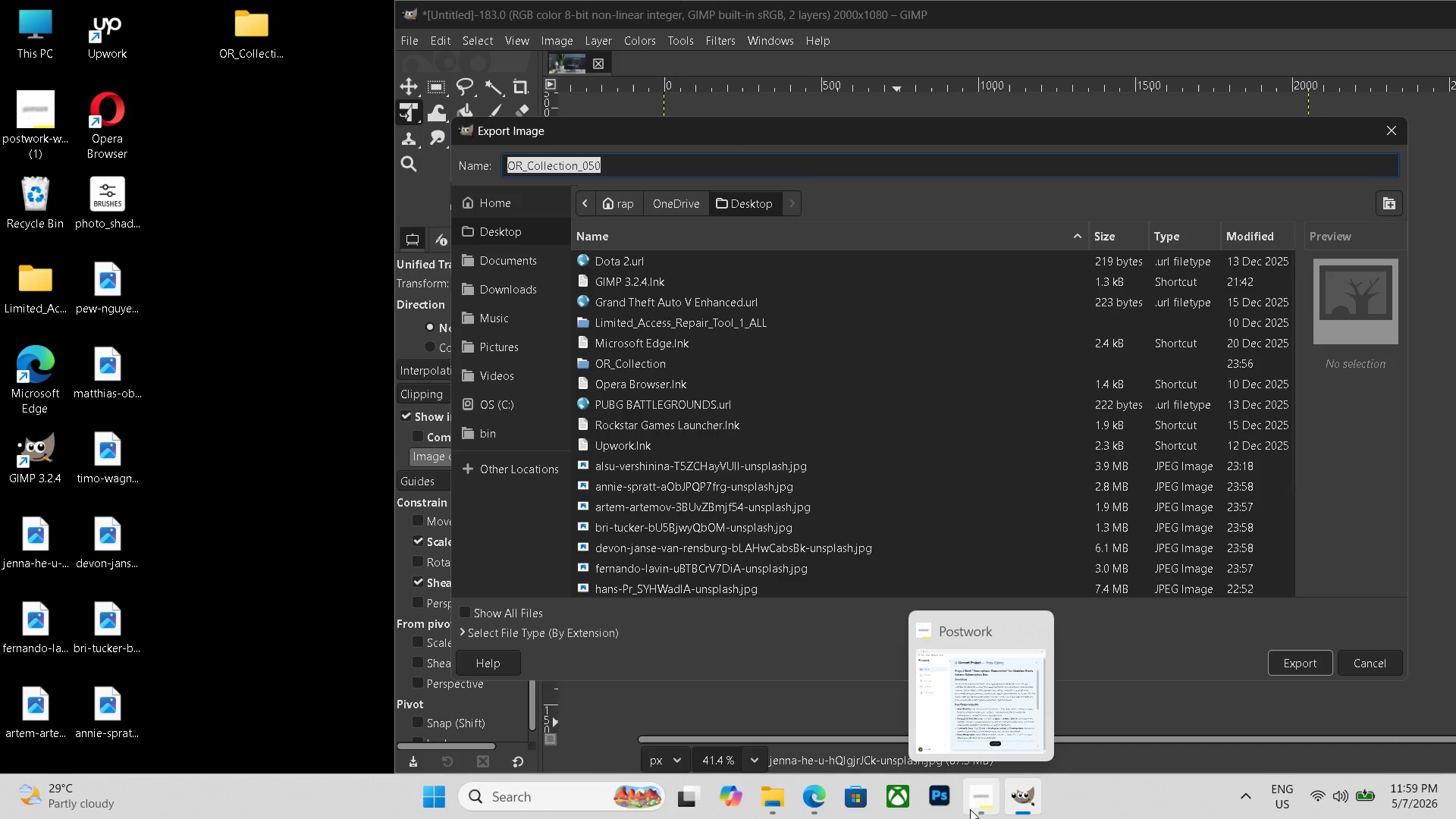 
left_click([970, 809])